 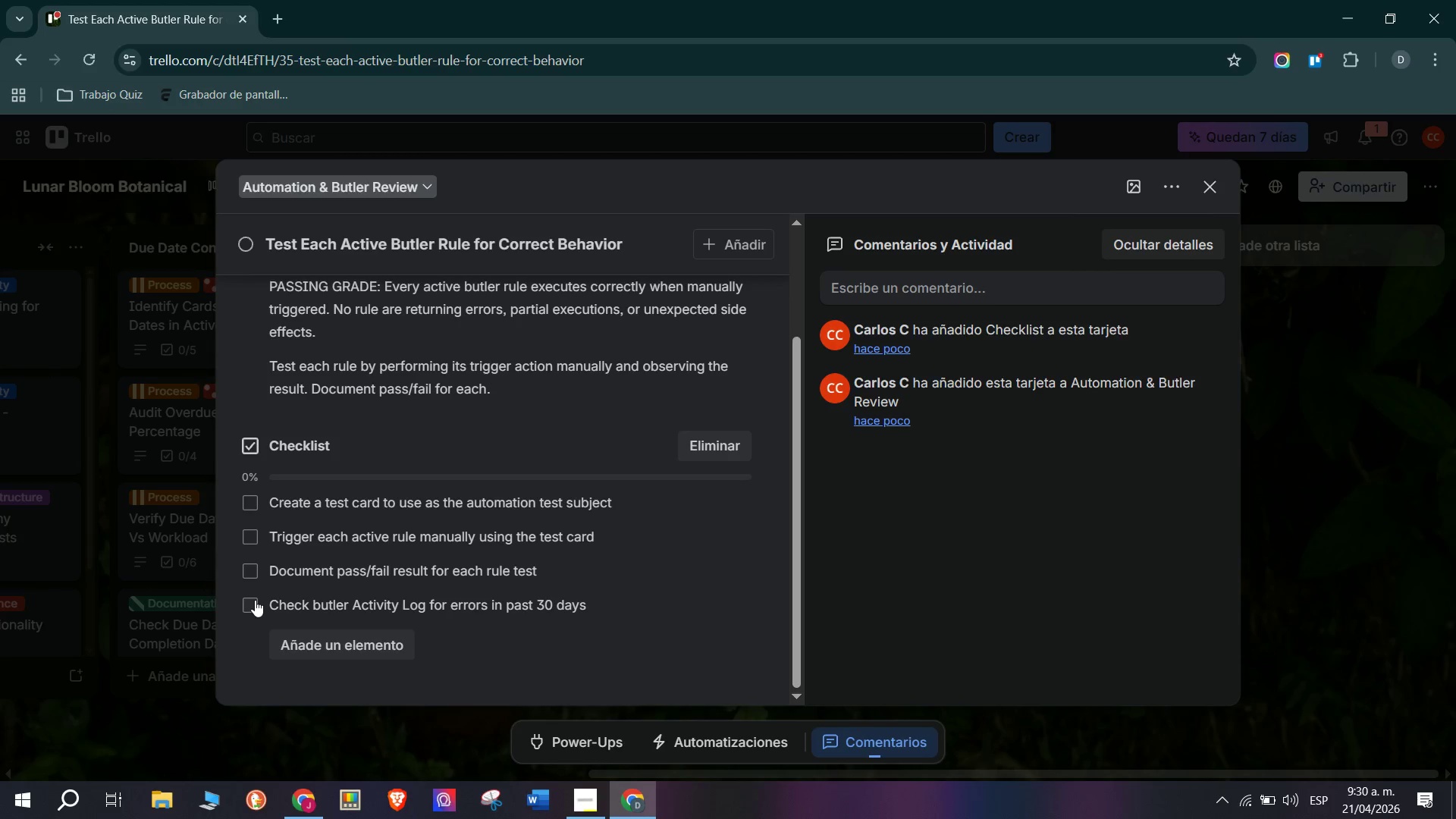 
scroll: coordinate [244, 617], scroll_direction: up, amount: 1.0
 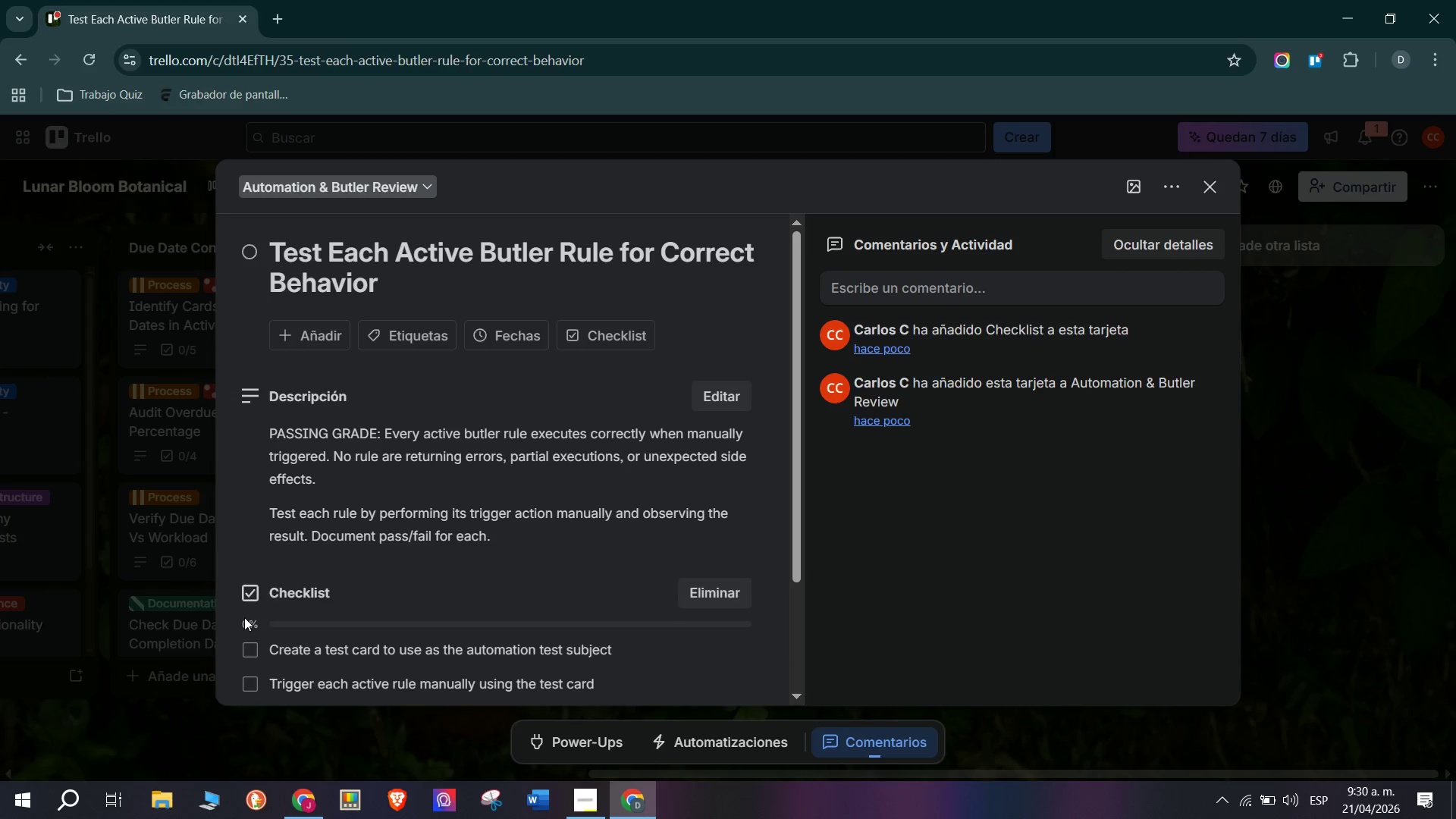 
scroll: coordinate [244, 617], scroll_direction: down, amount: 5.0
 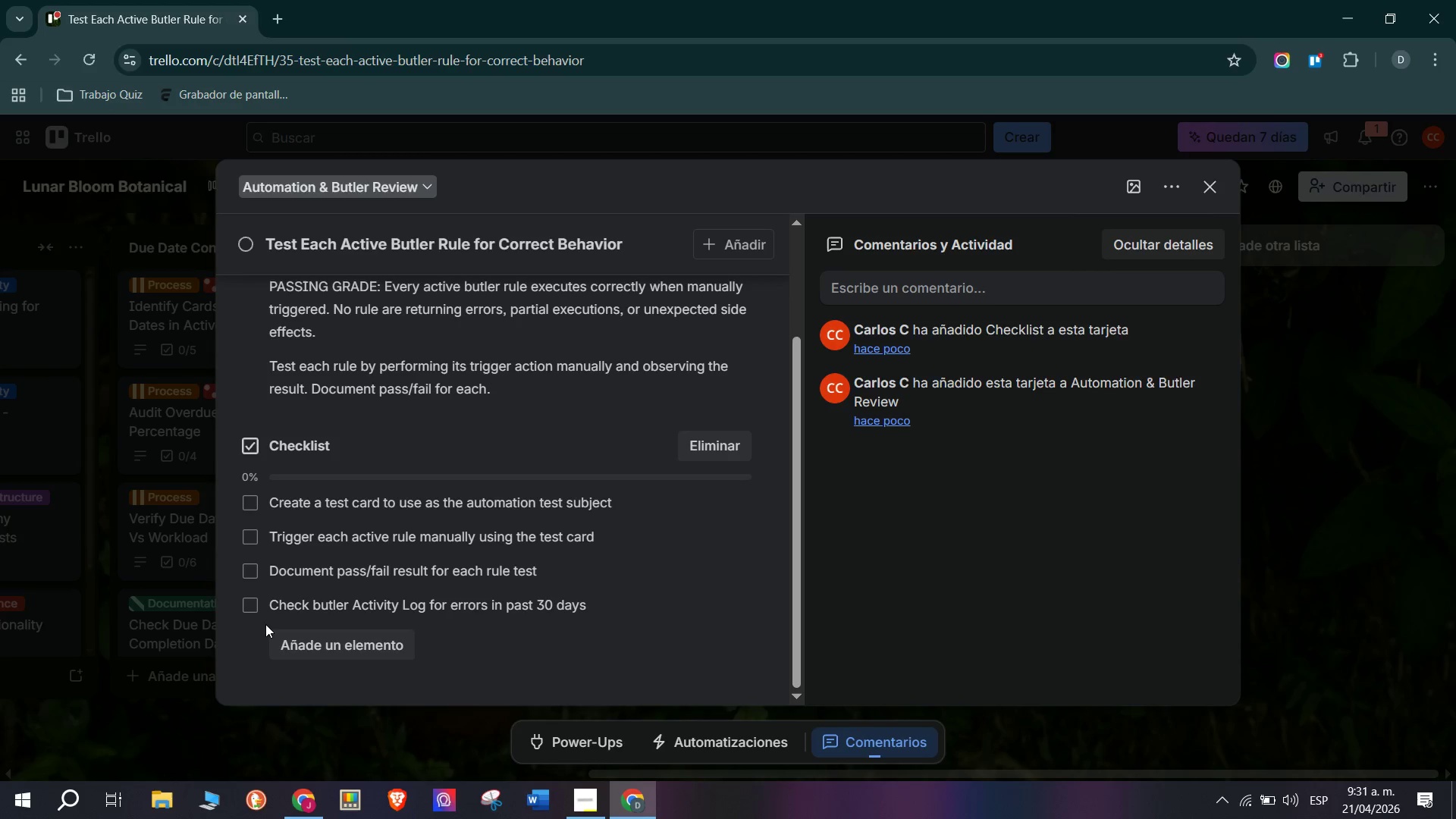 
wait(73.5)
 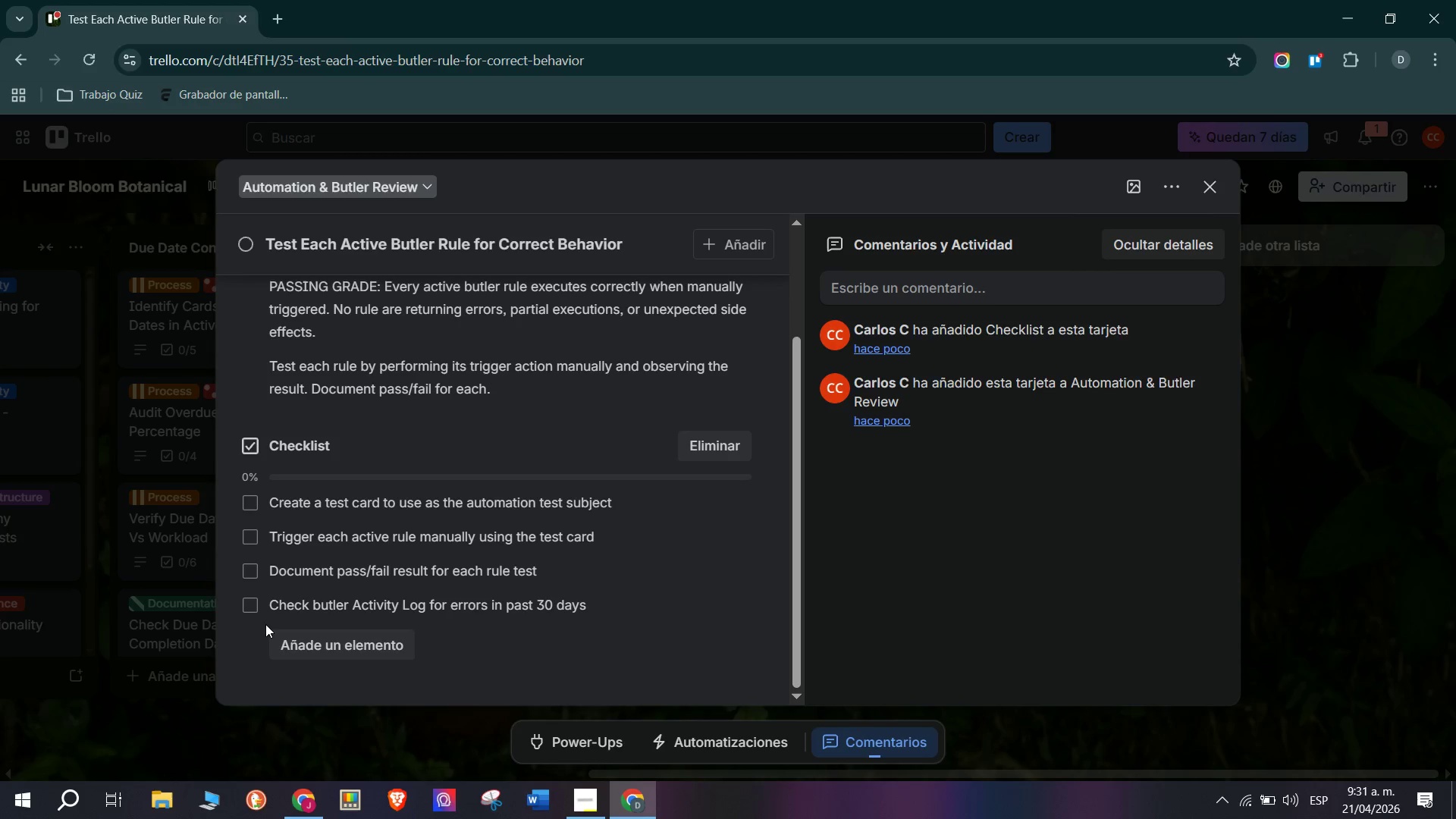 
scroll: coordinate [231, 572], scroll_direction: up, amount: 2.0
 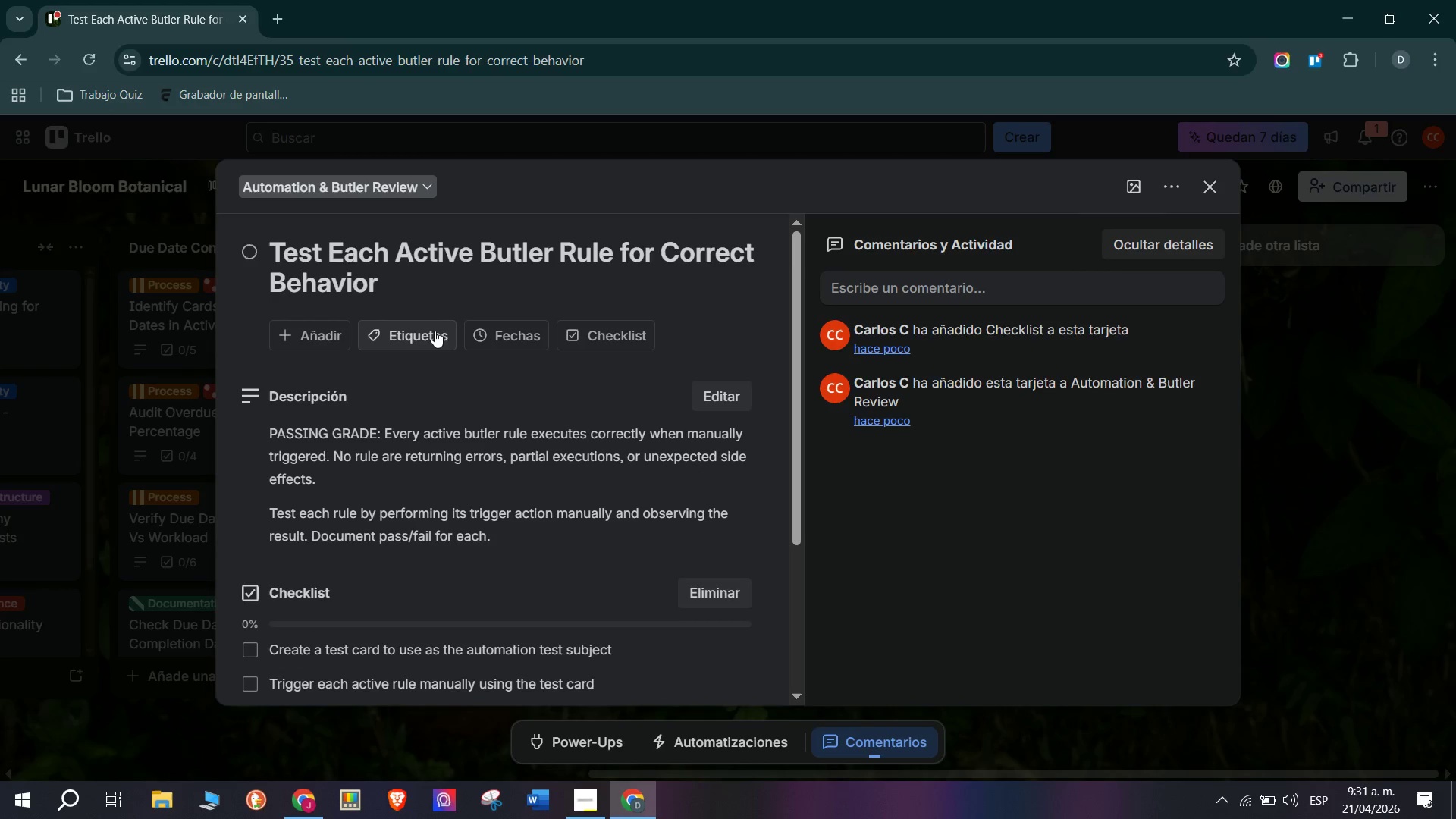 
left_click([435, 330])
 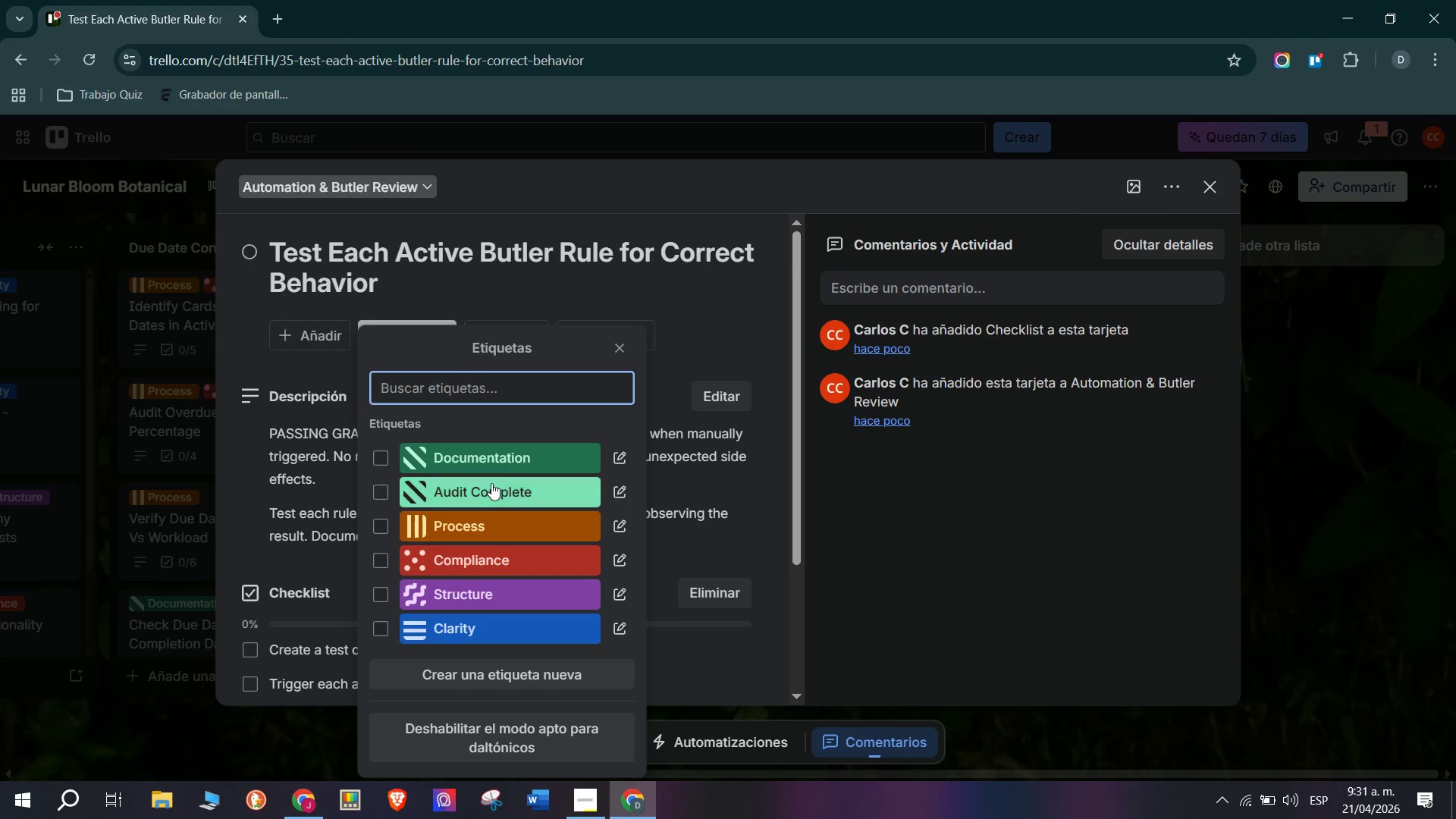 
left_click([498, 517])
 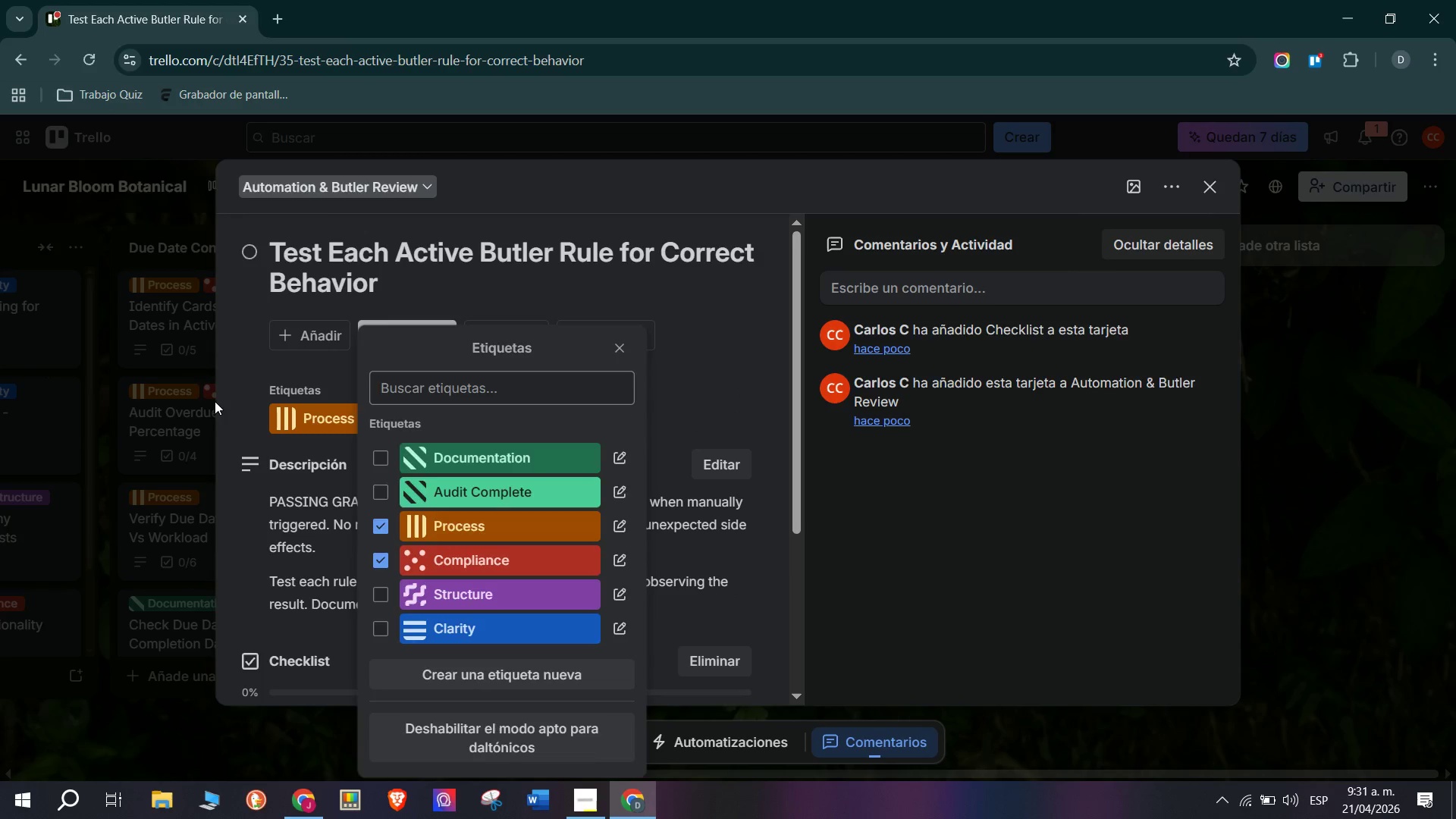 
wait(7.58)
 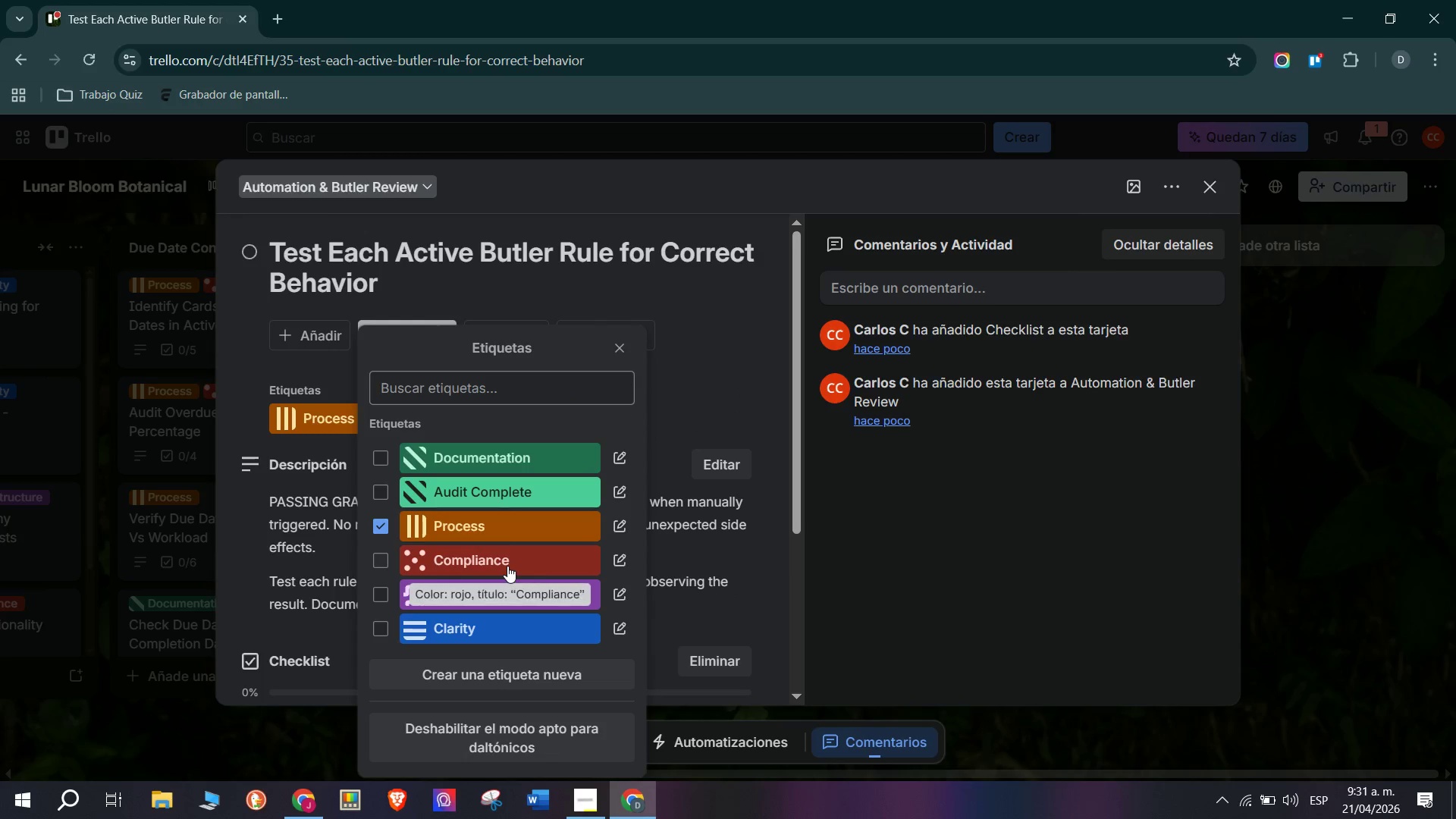 
left_click([986, 523])
 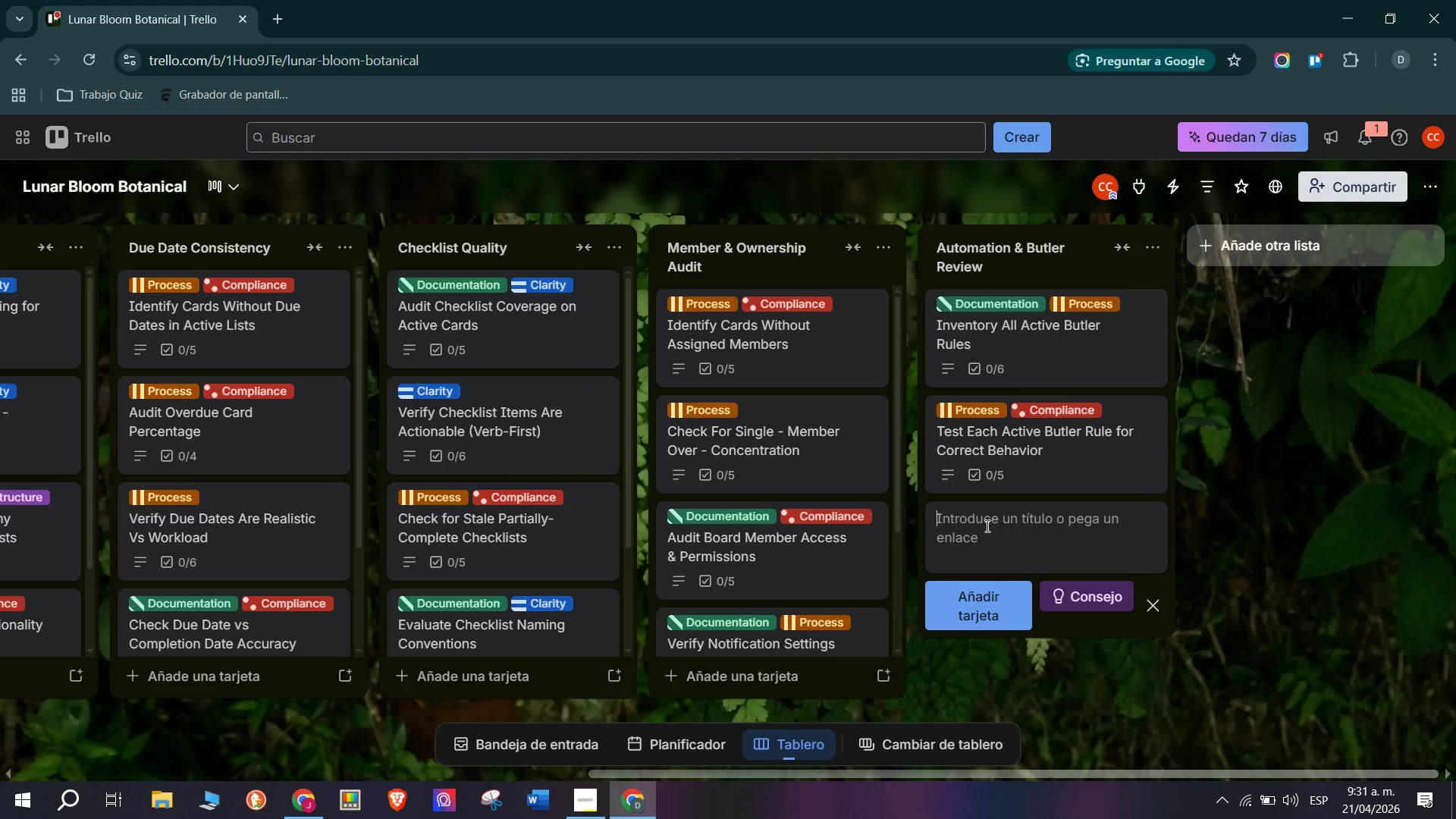 
wait(20.41)
 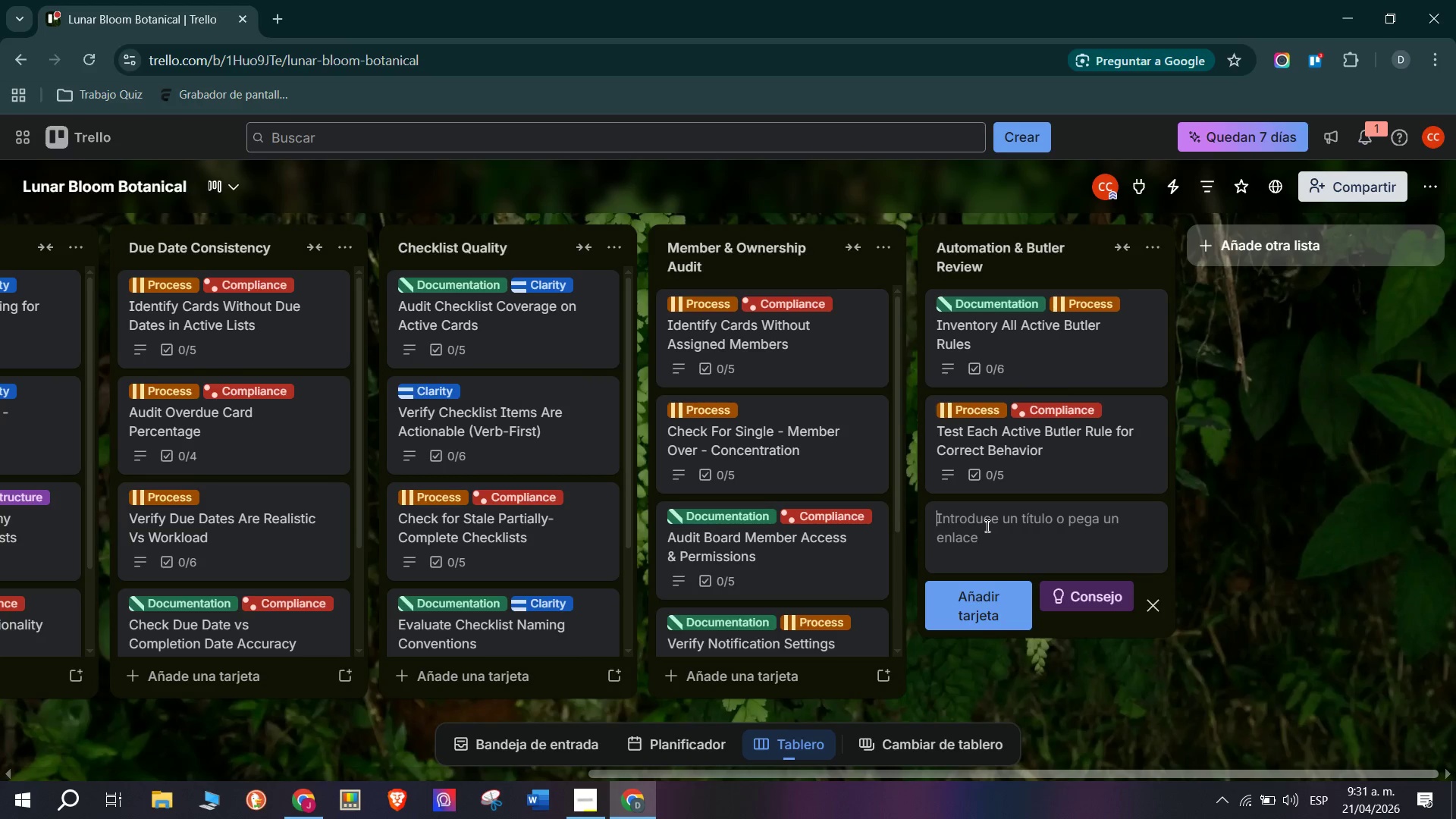 
type(Evaluate  Butler Run Count vs Monthly Limit)
 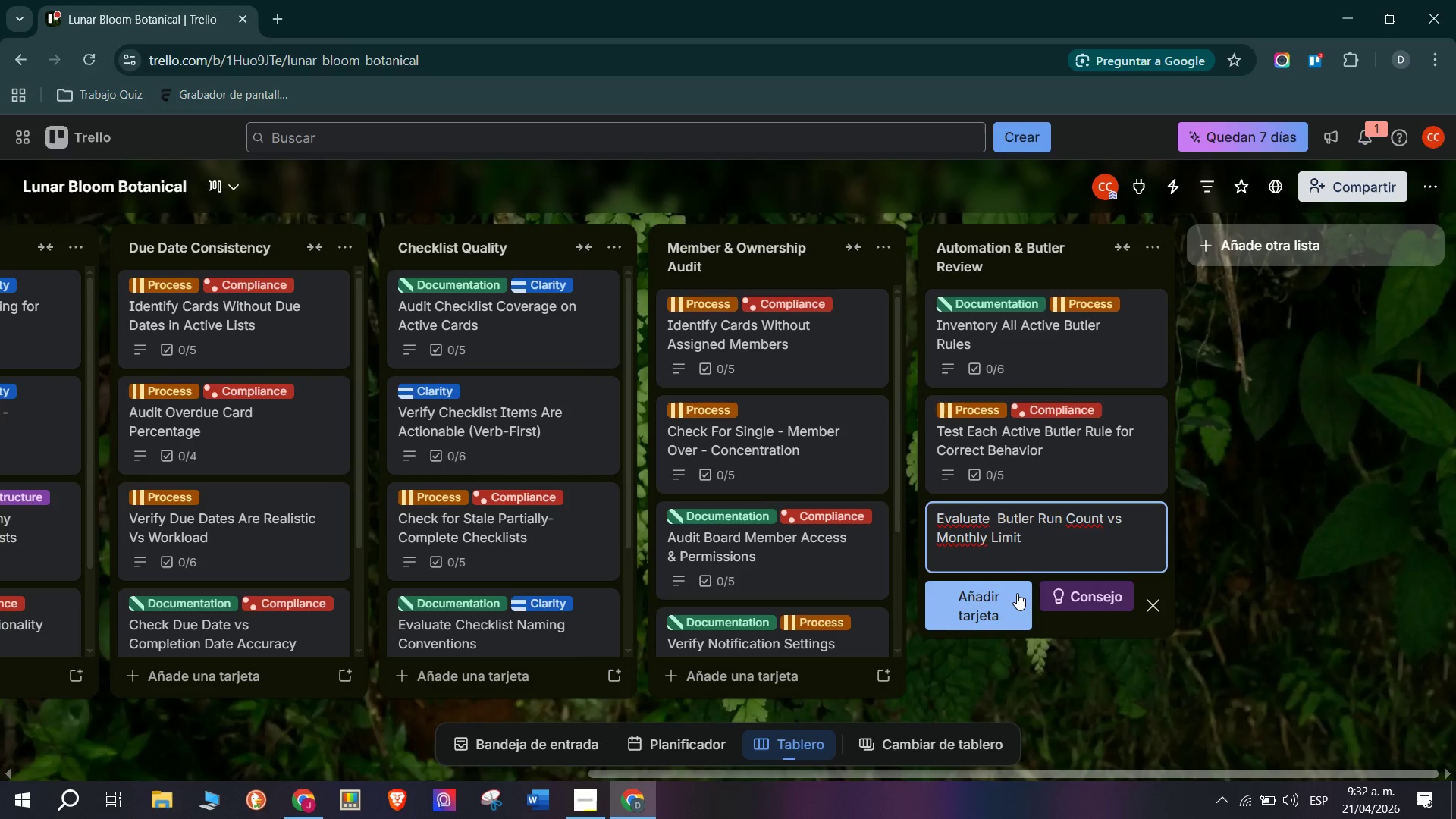 
left_click([997, 599])
 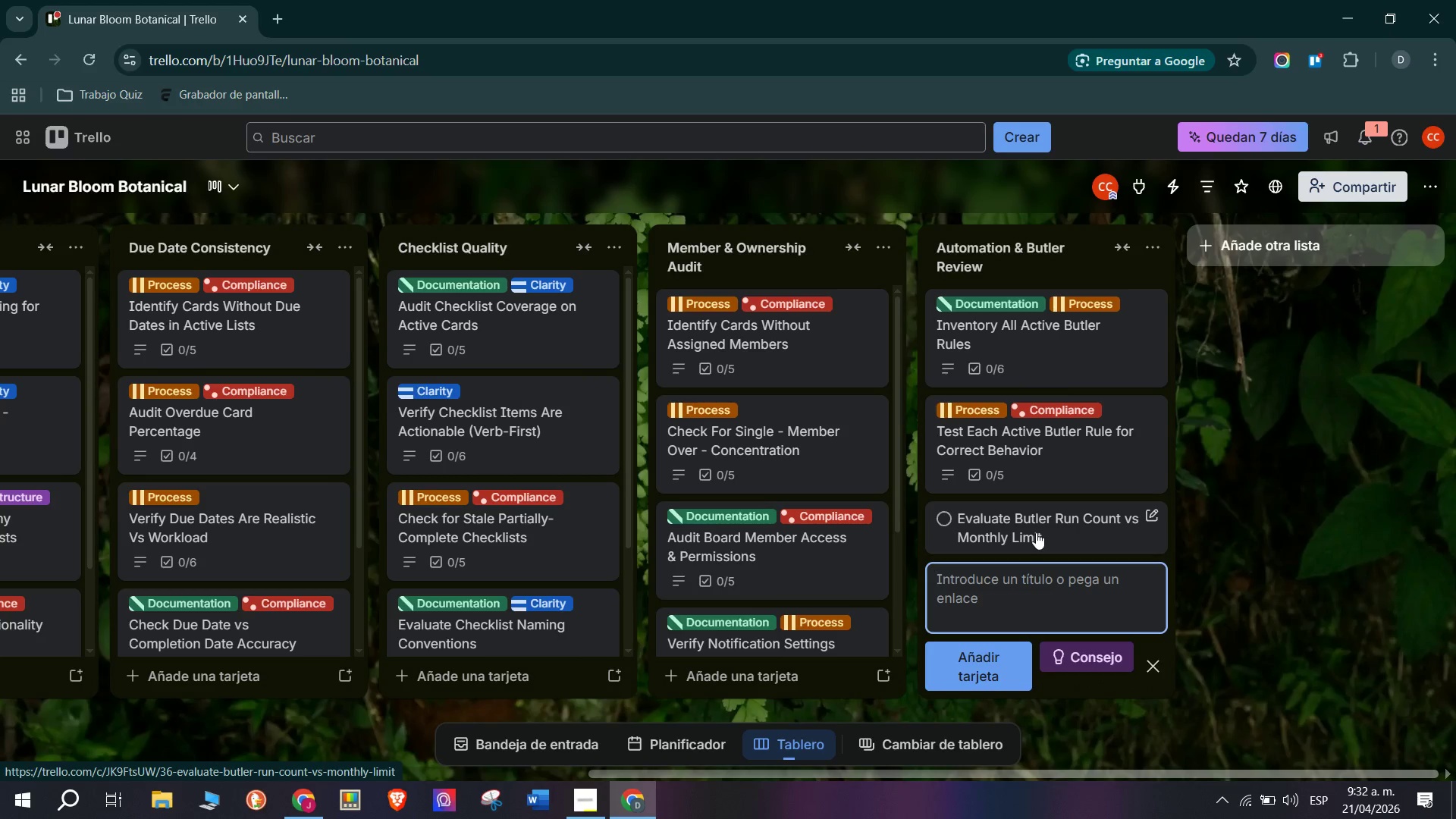 
left_click([1036, 532])
 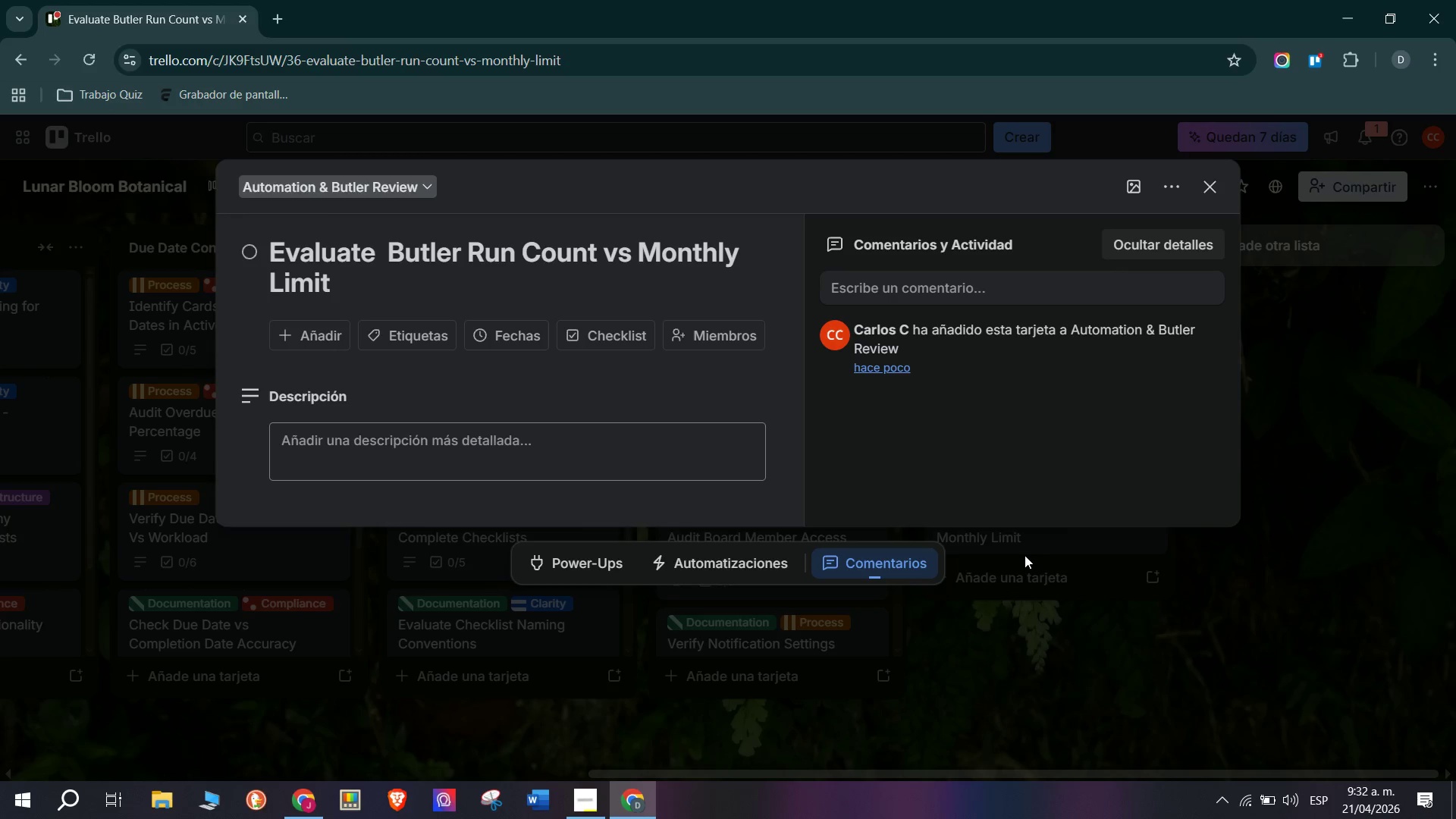 
wait(10.58)
 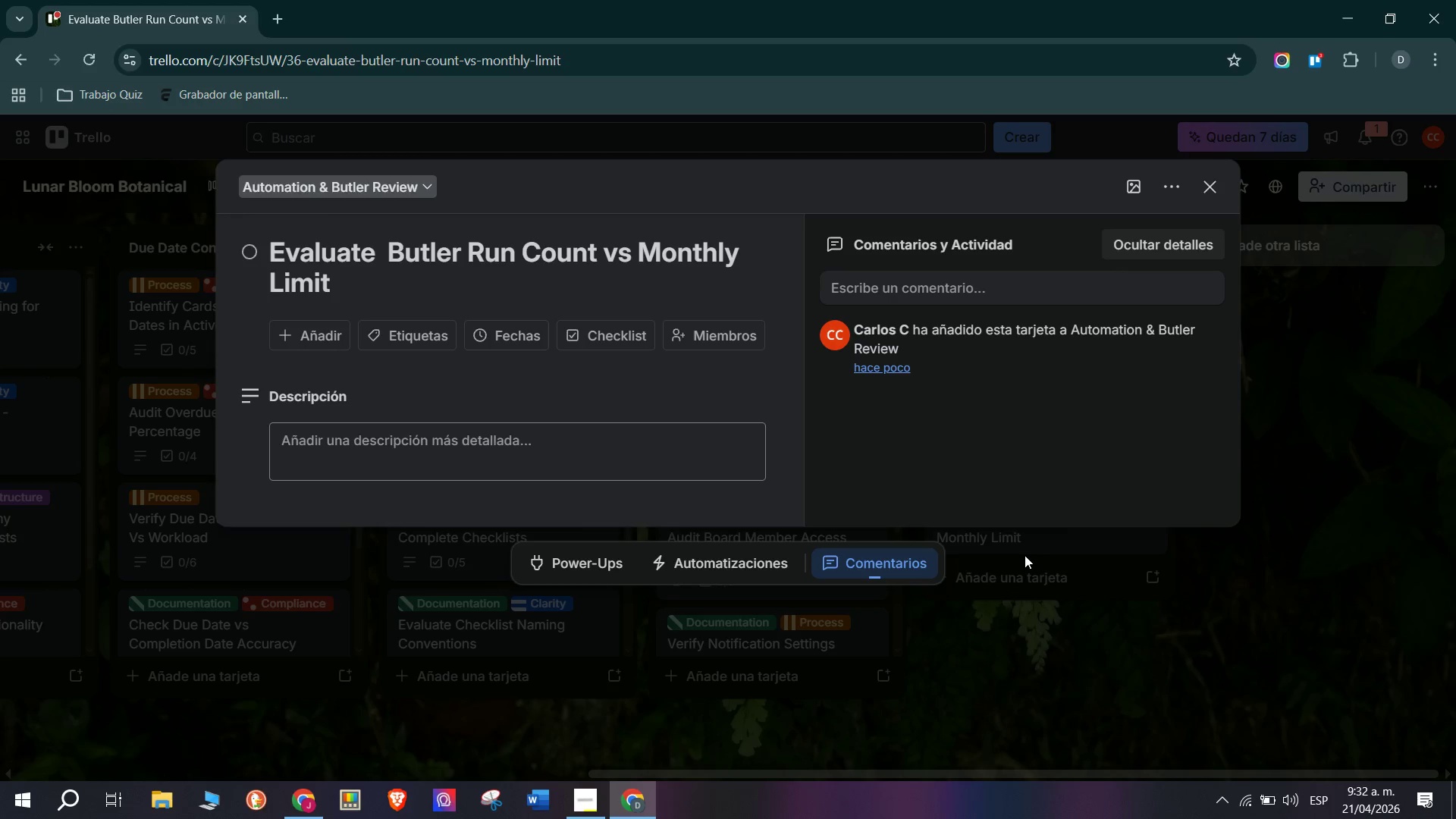 
type(Passing)
key(Backspace)
key(Backspace)
key(Backspace)
key(Backspace)
 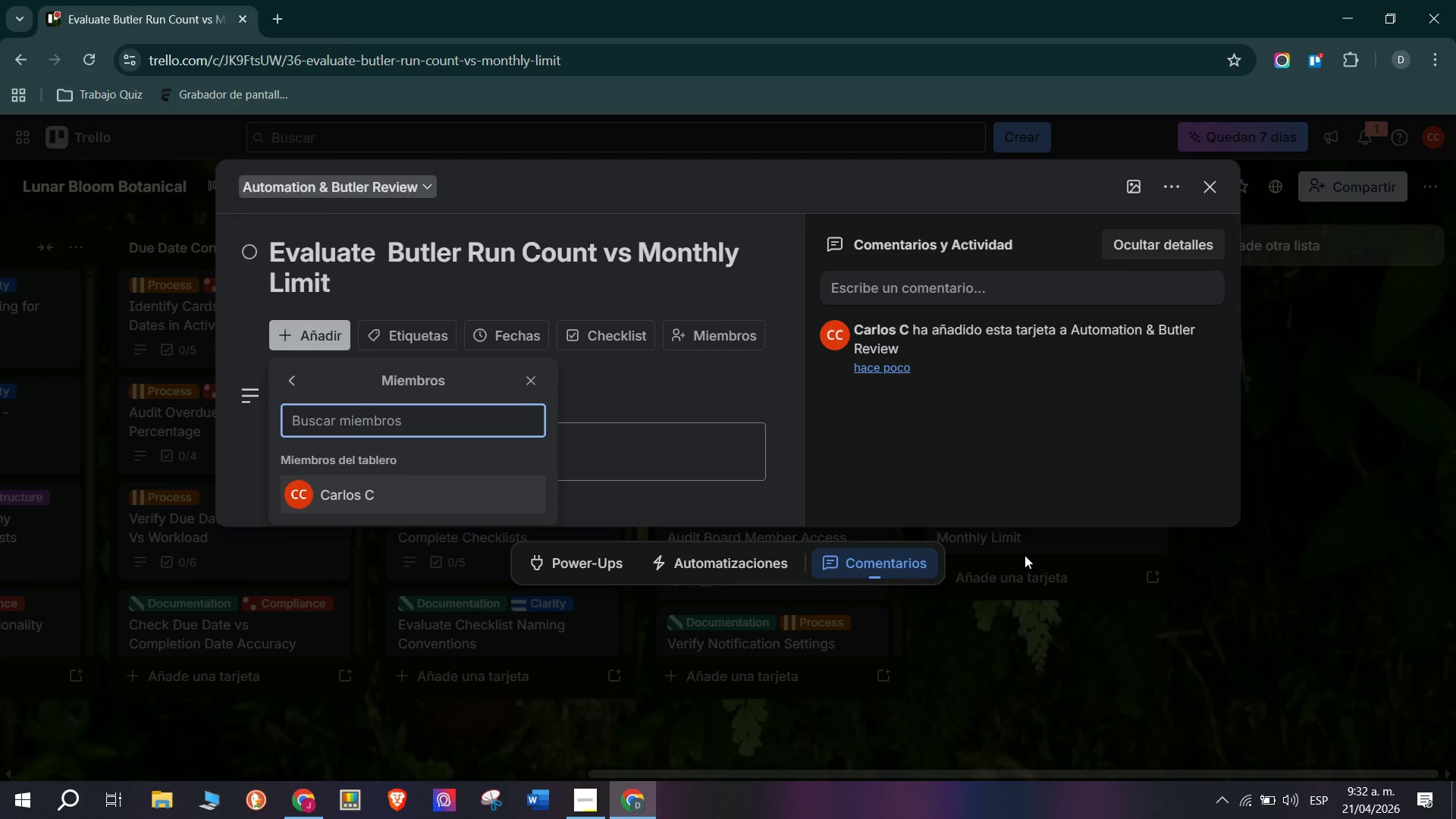 
double_click([391, 444])
 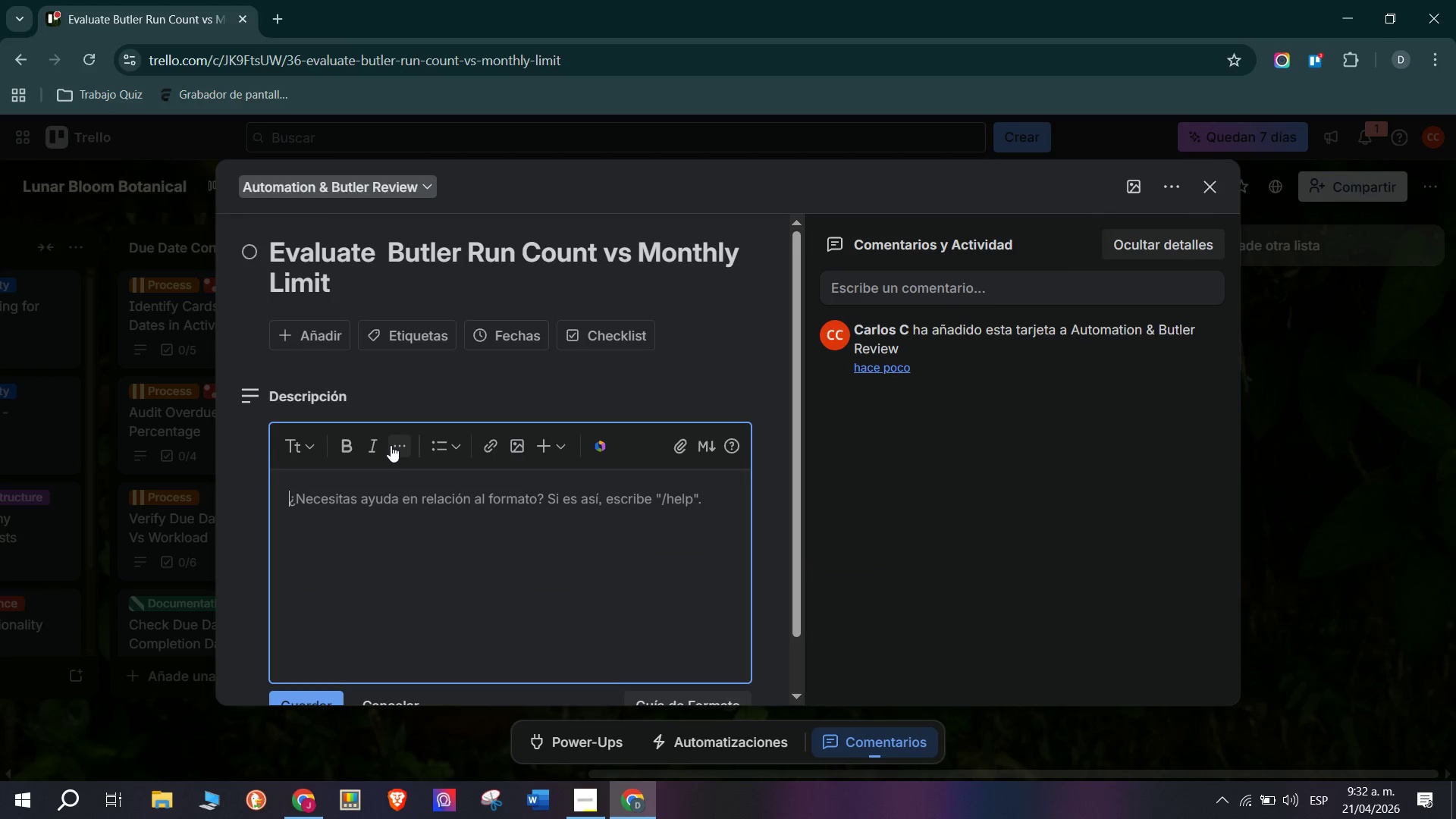 
type(PASSI)
 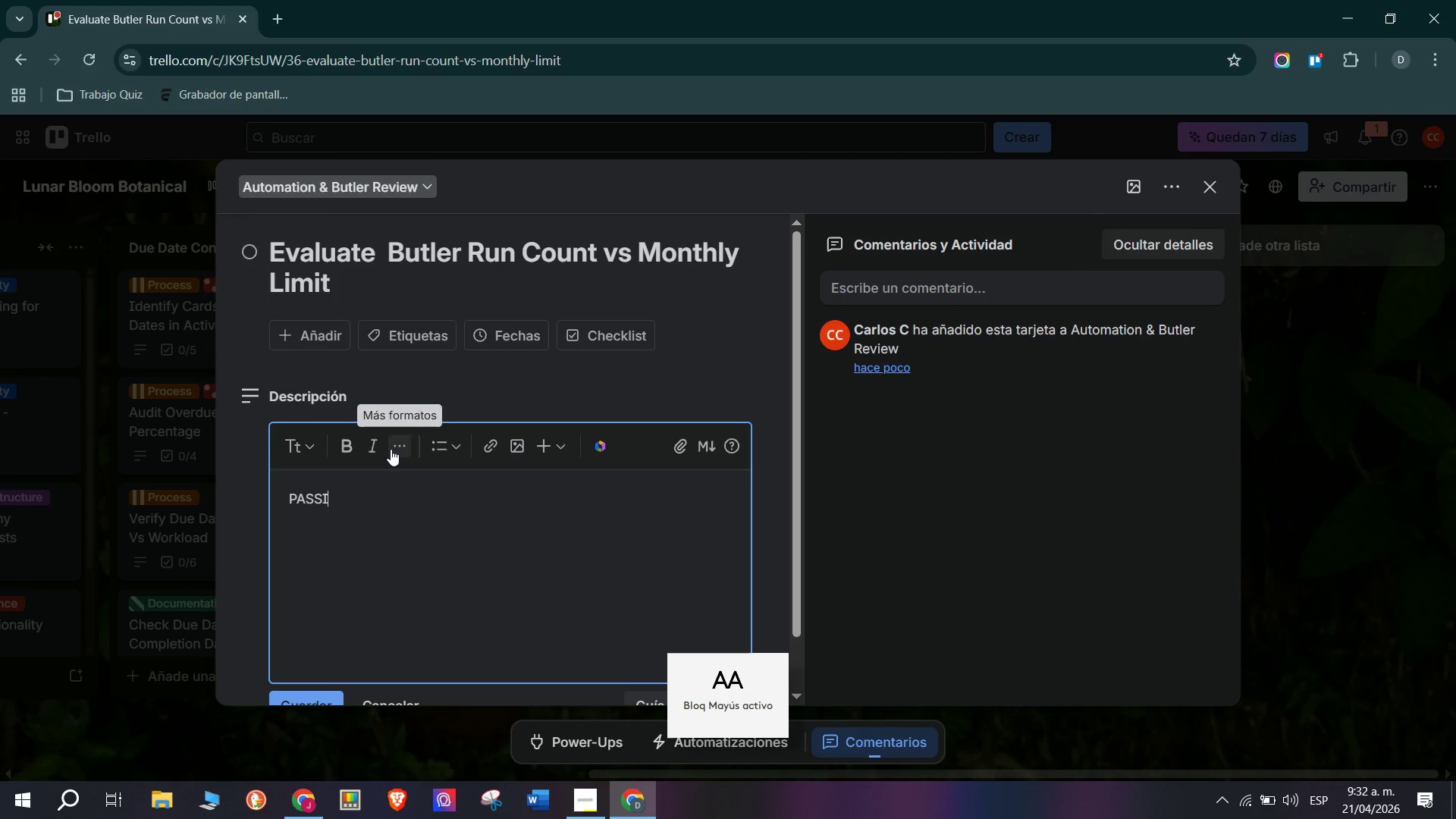 
type(NG GRADE)
 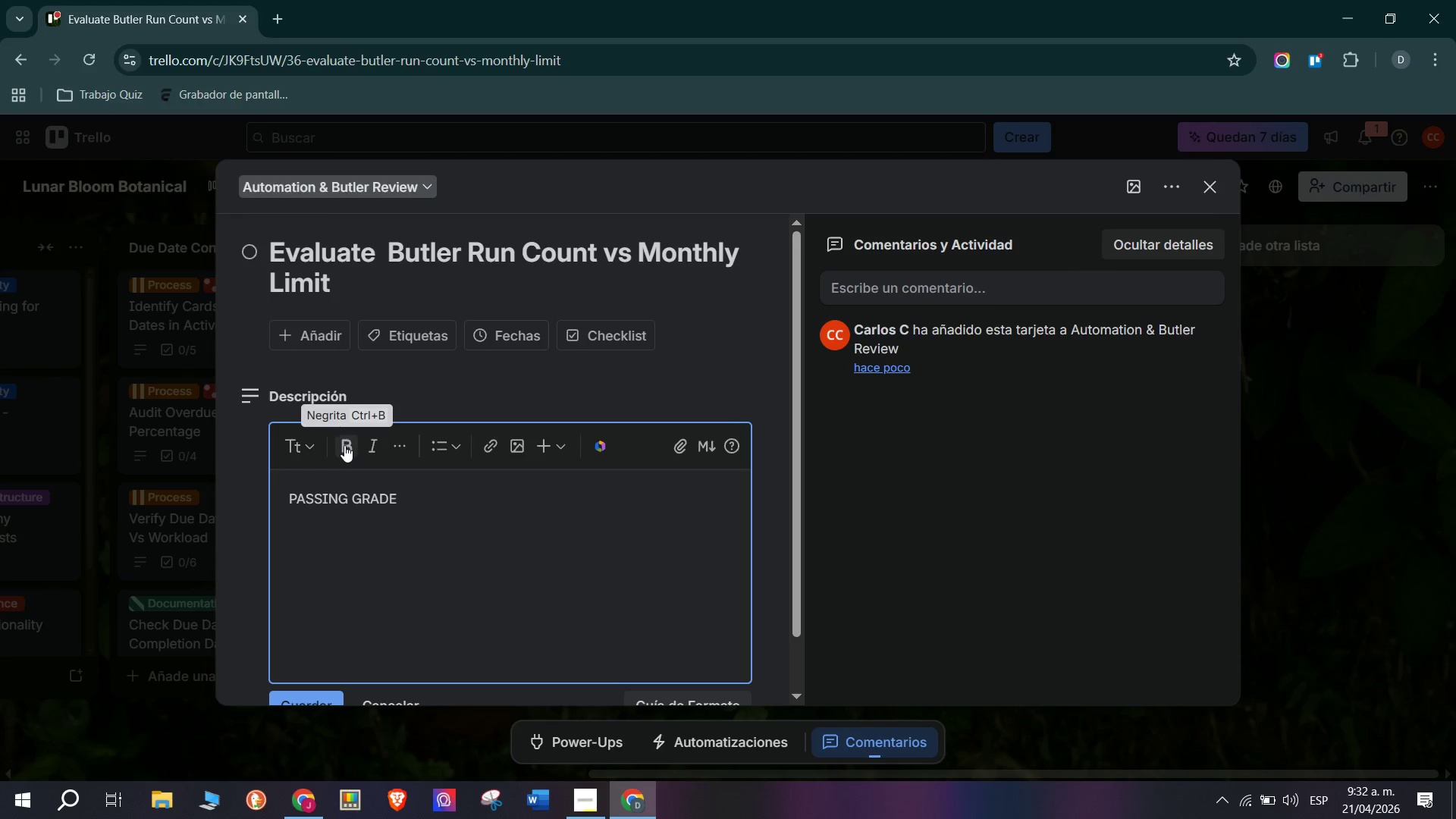 
wait(5.28)
 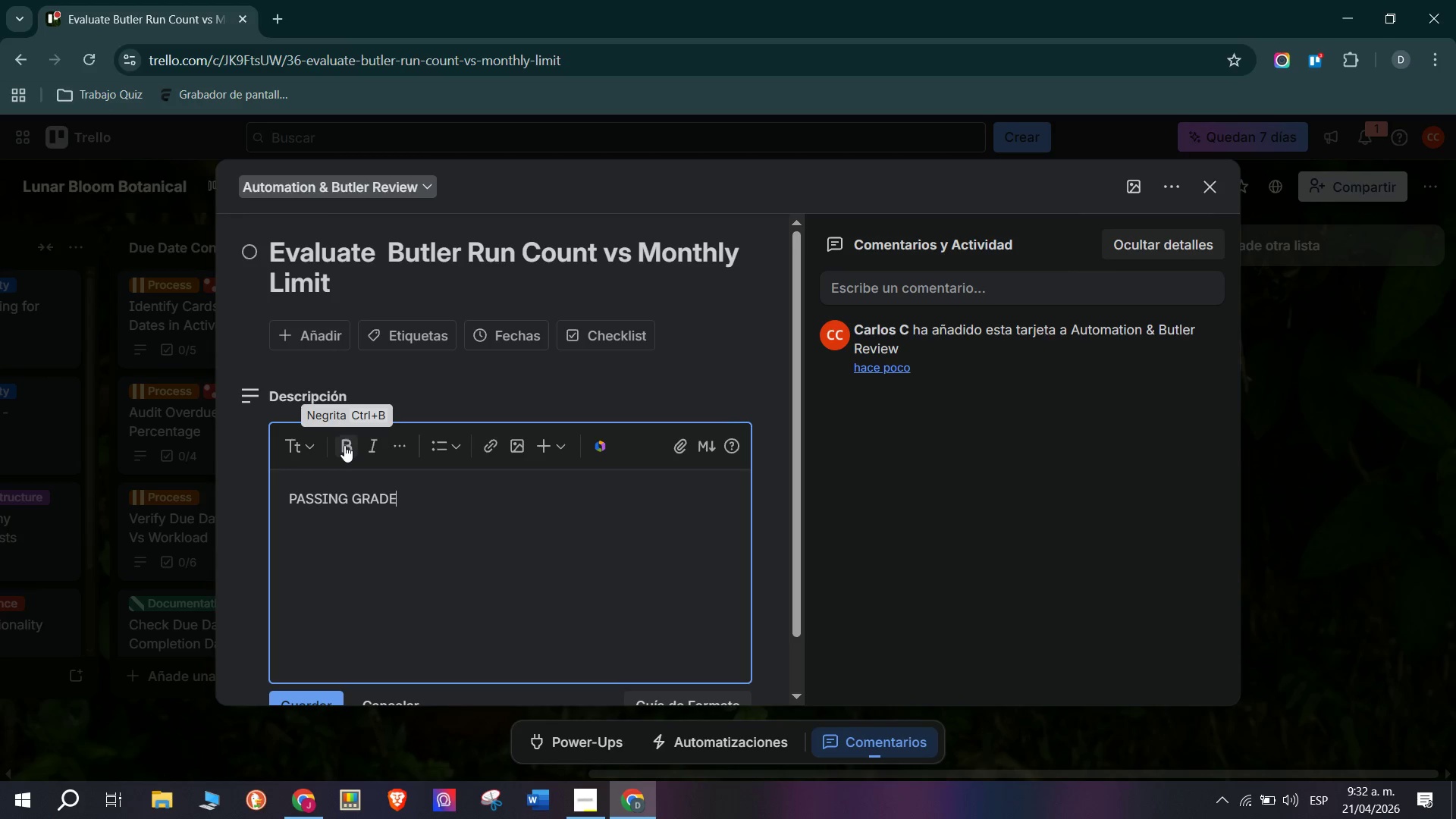 
type(> MONTHLY)
key(Backspace)
key(Backspace)
key(Backspace)
key(Backspace)
key(Backspace)
key(Backspace)
key(Backspace)
type(mon)
key(Backspace)
key(Backspace)
key(Backspace)
type(Monthly Butler rule rubn)
key(Backspace)
key(Backspace)
type(ns are below *)
key(Backspace)
type(8)
 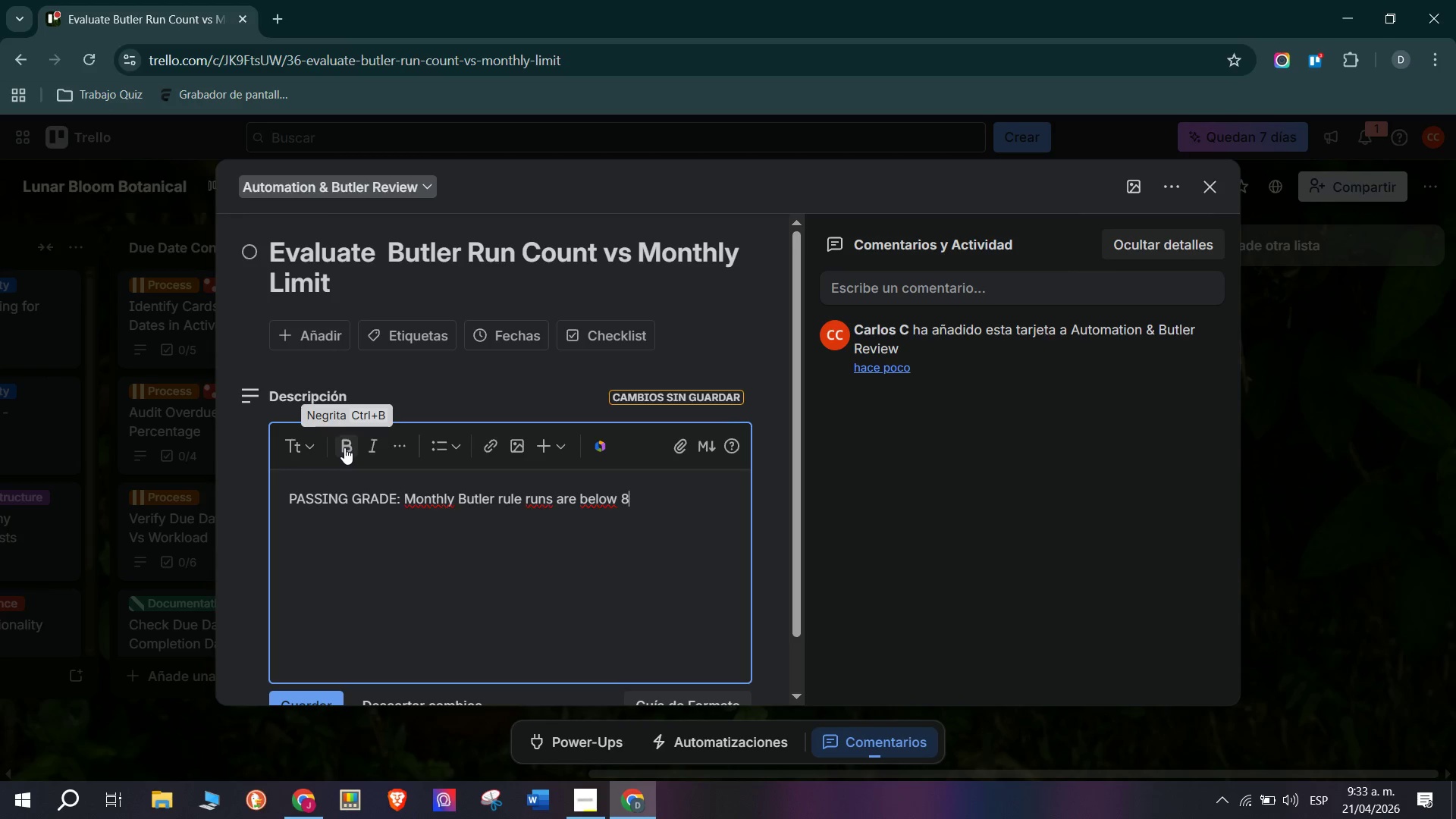 
type(0% of the plan;s limit. If the board is on the free plan *250 runs&month( )
key(Backspace)
type(, usage should be below 200 runs. Approaching the limit triggers automation failures - Task)
 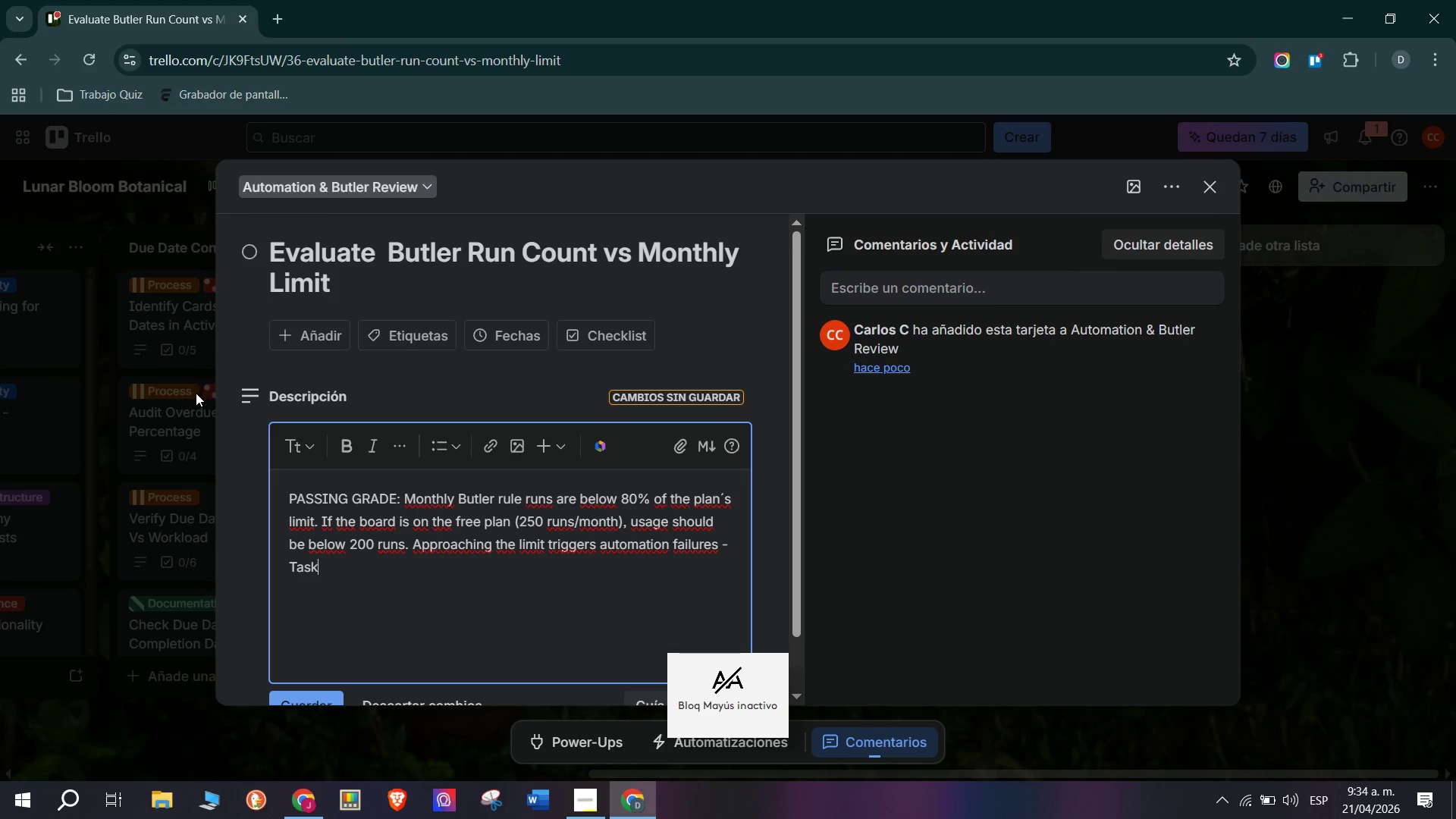 
type( stop being automated silently.)
 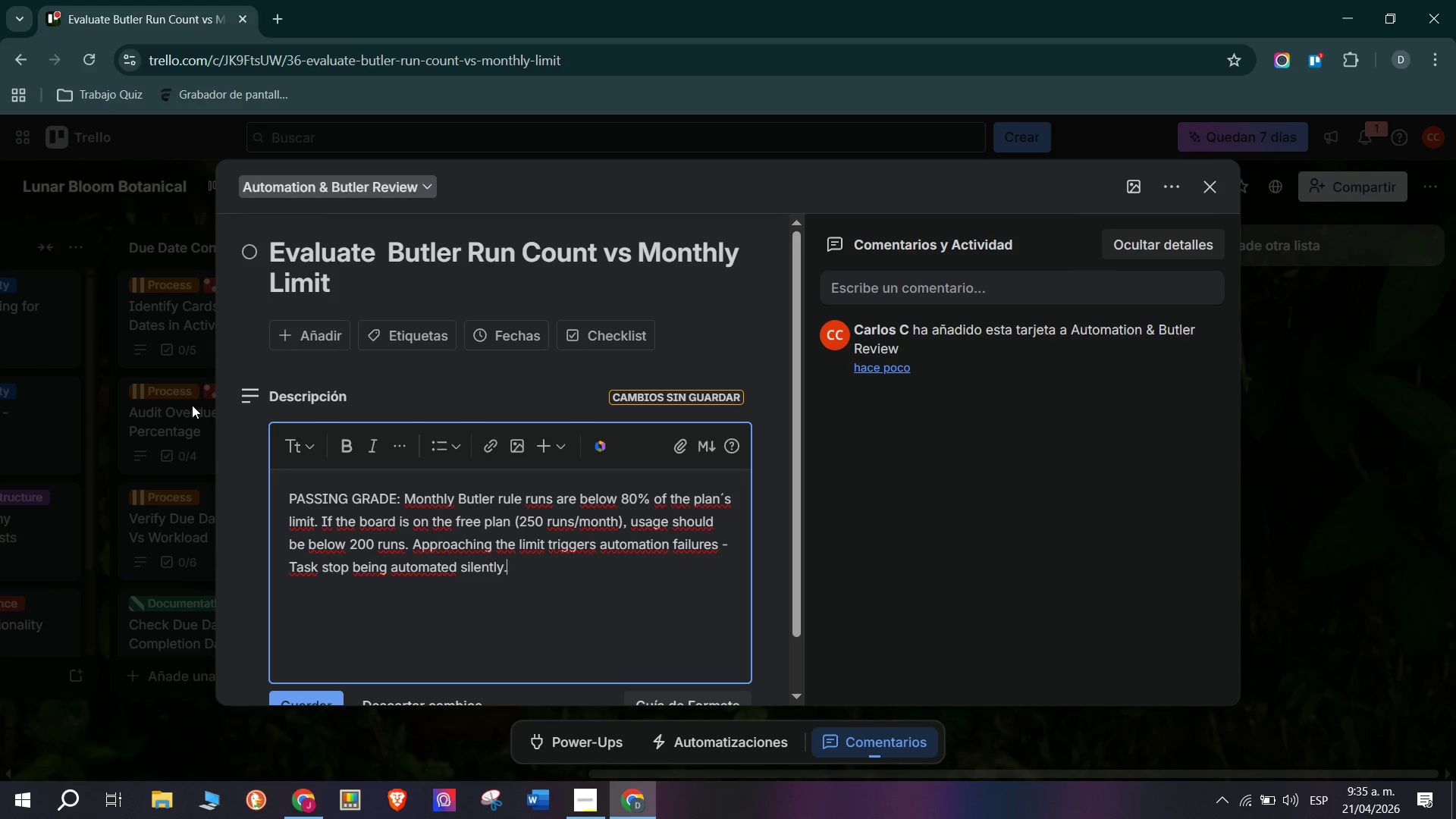 
key(Enter)
 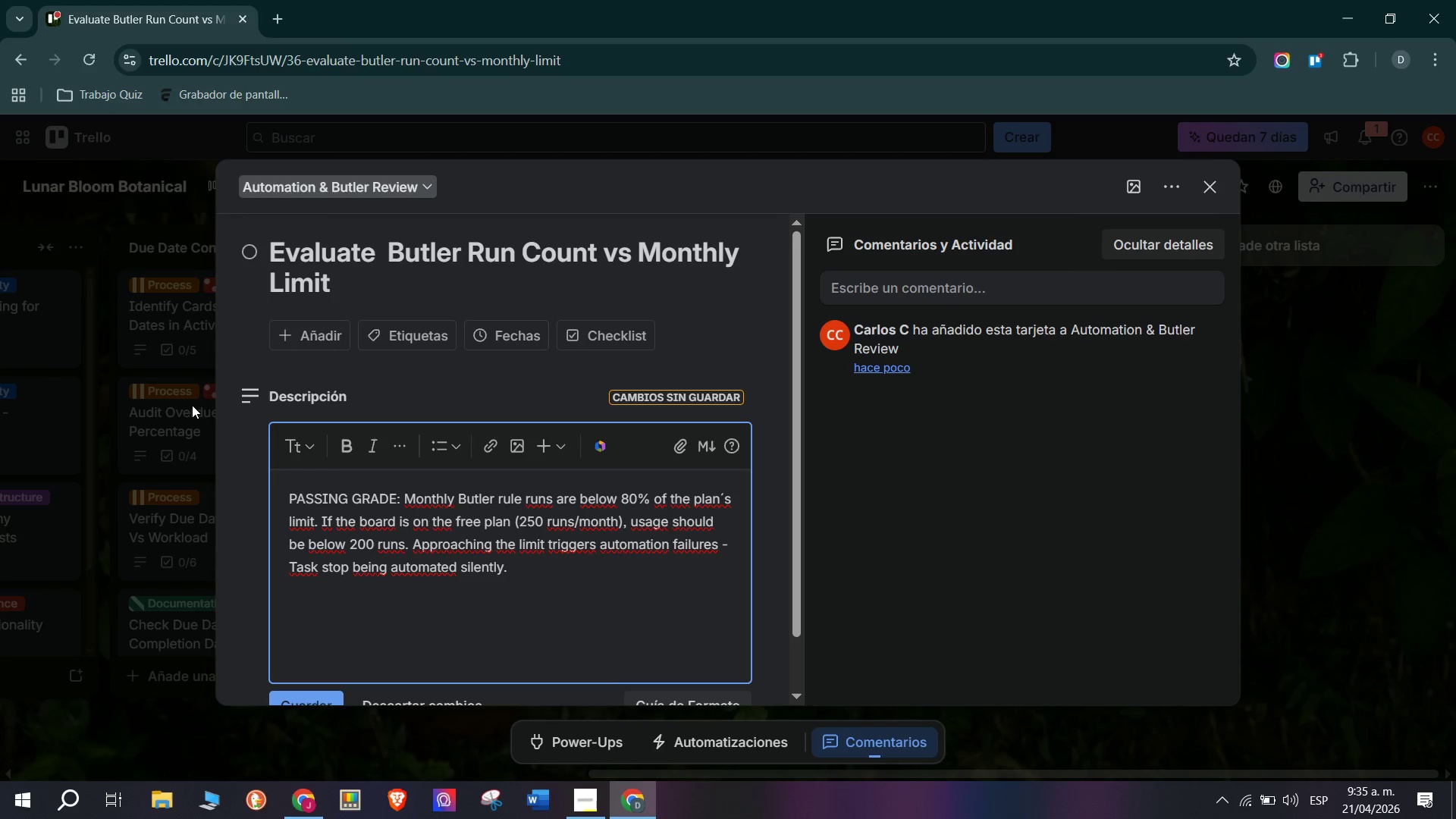 
key(CapsLock)
 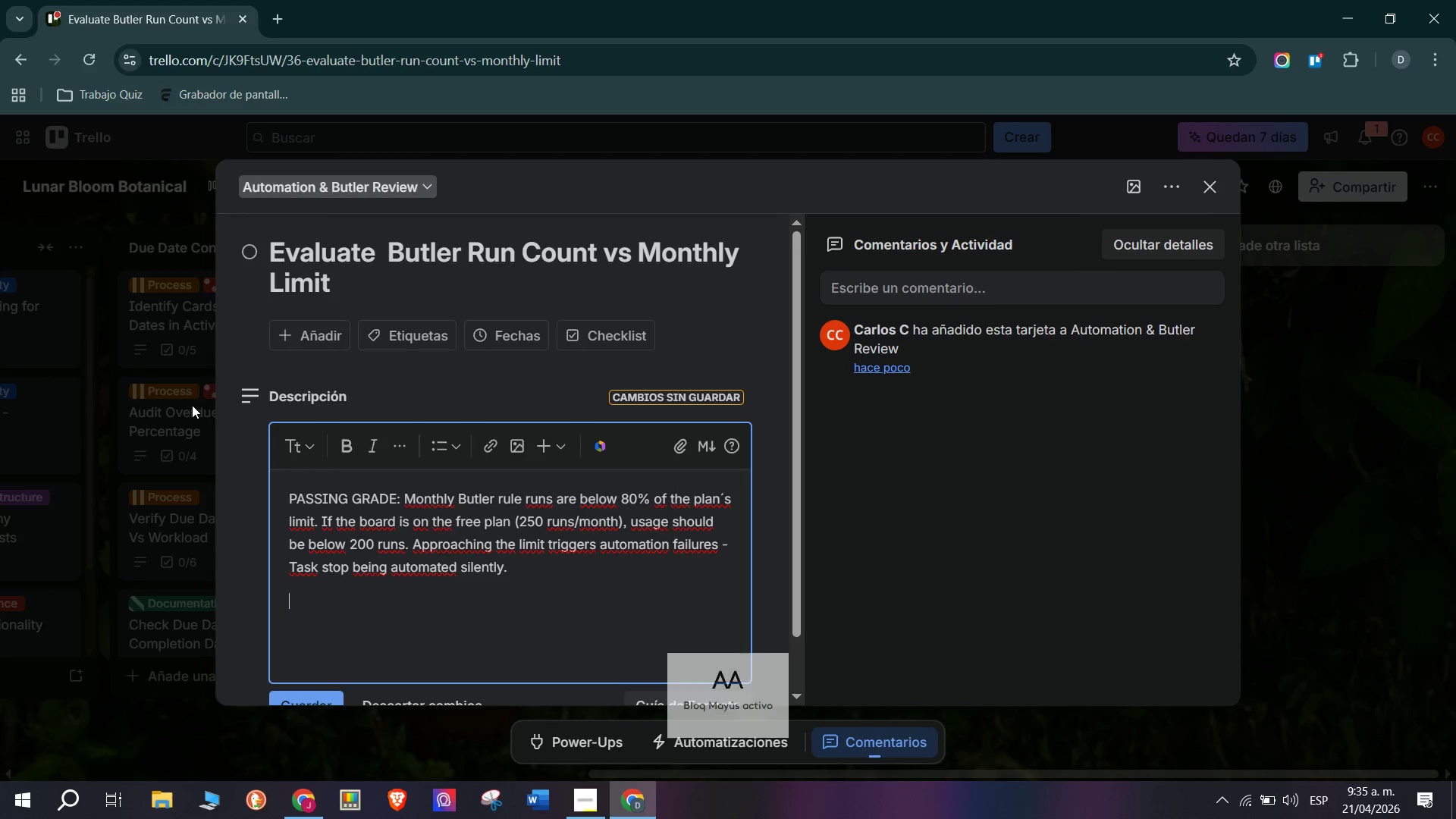 
key(C)
 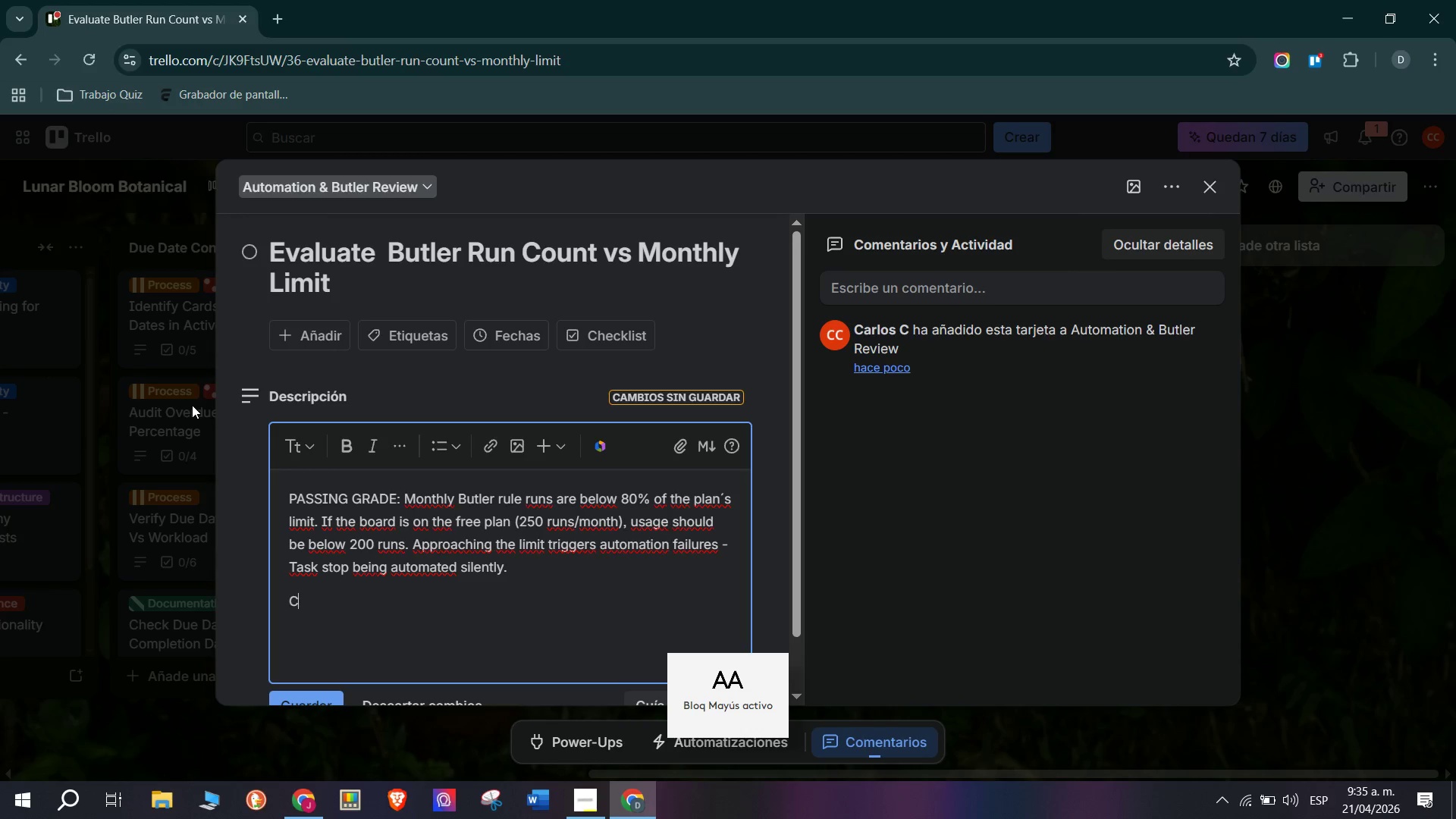 
key(CapsLock)
 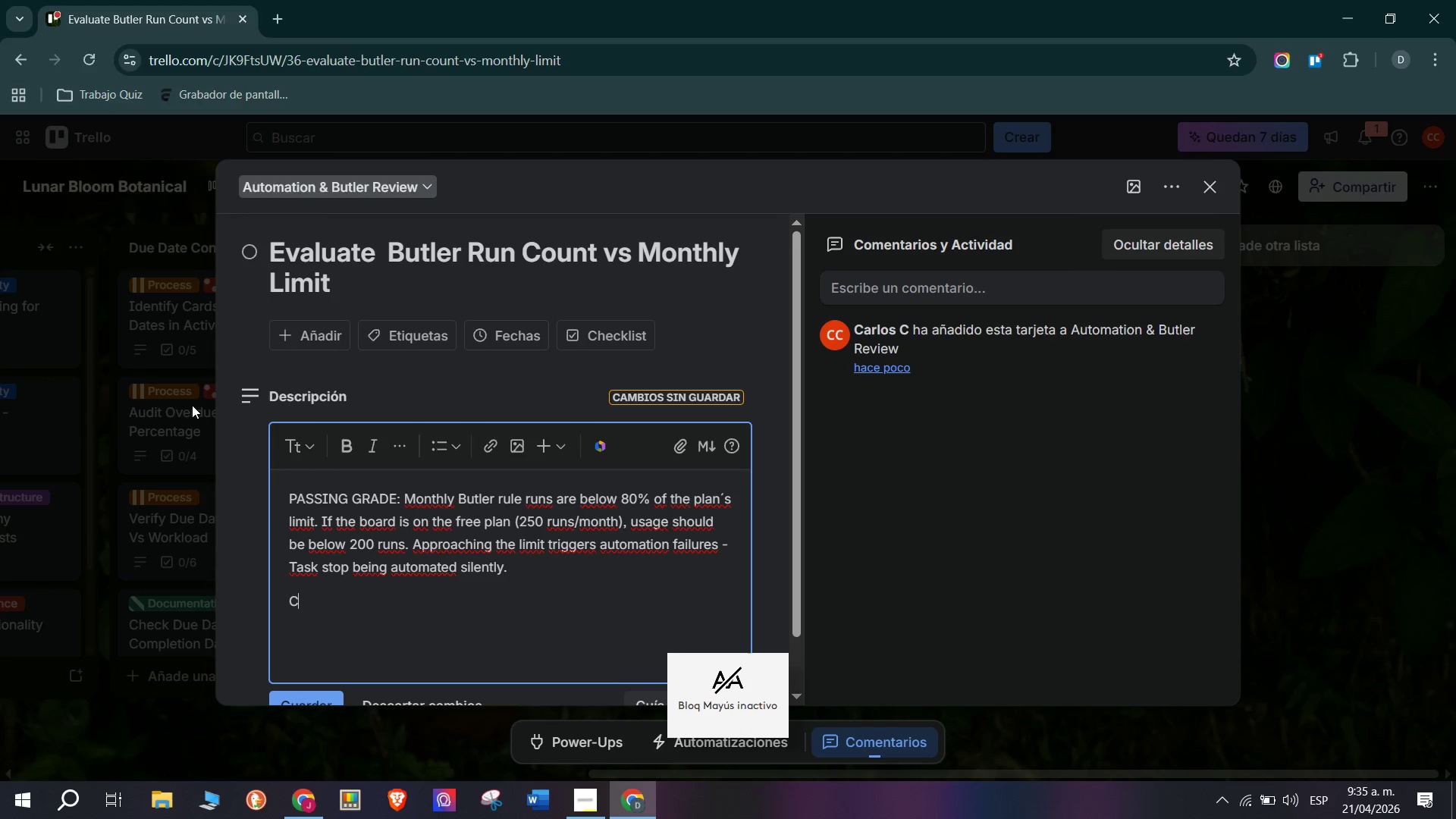 
key(H)
 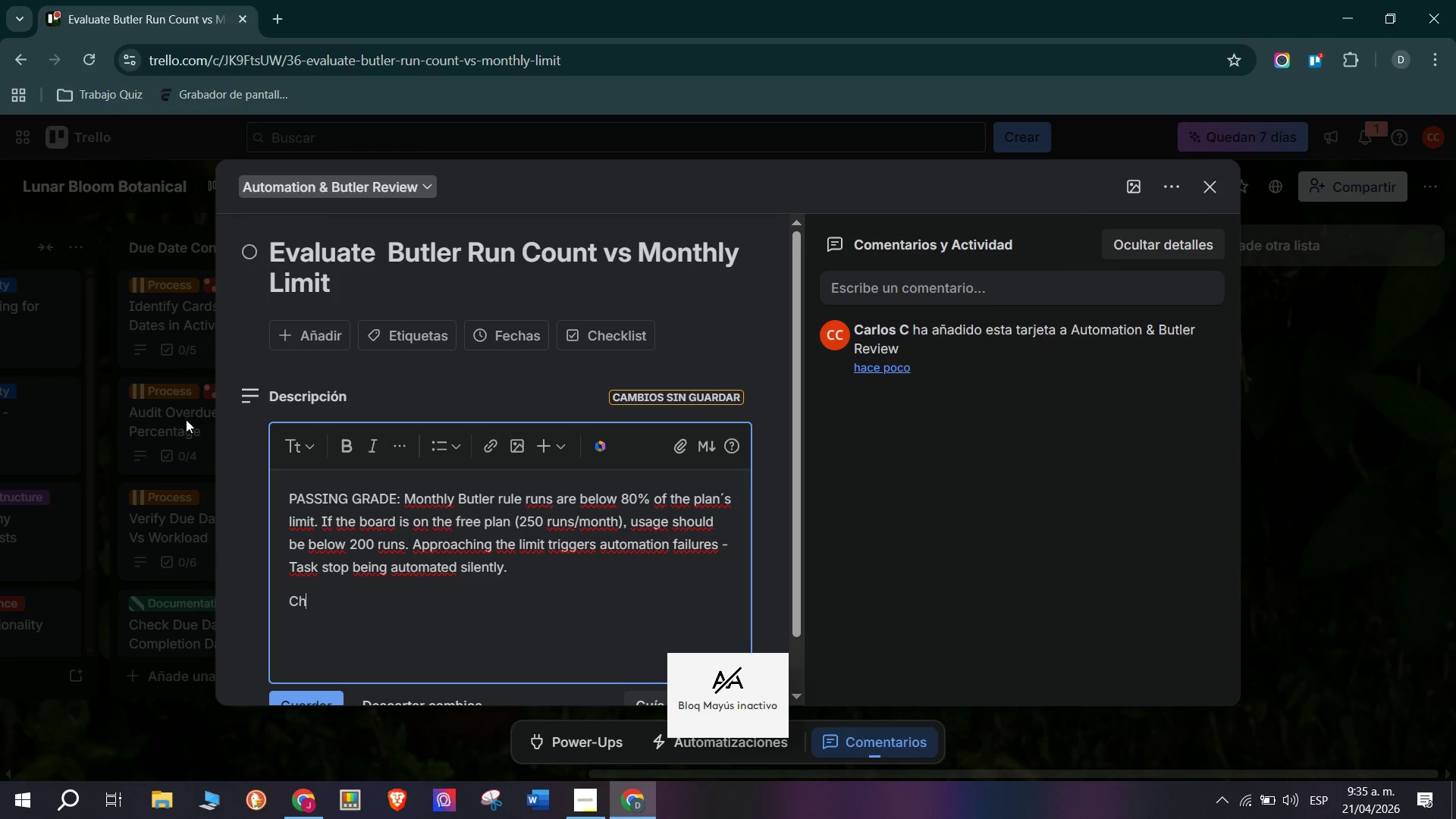 
type(eck )
key(Backspace)
type(> Automate )
 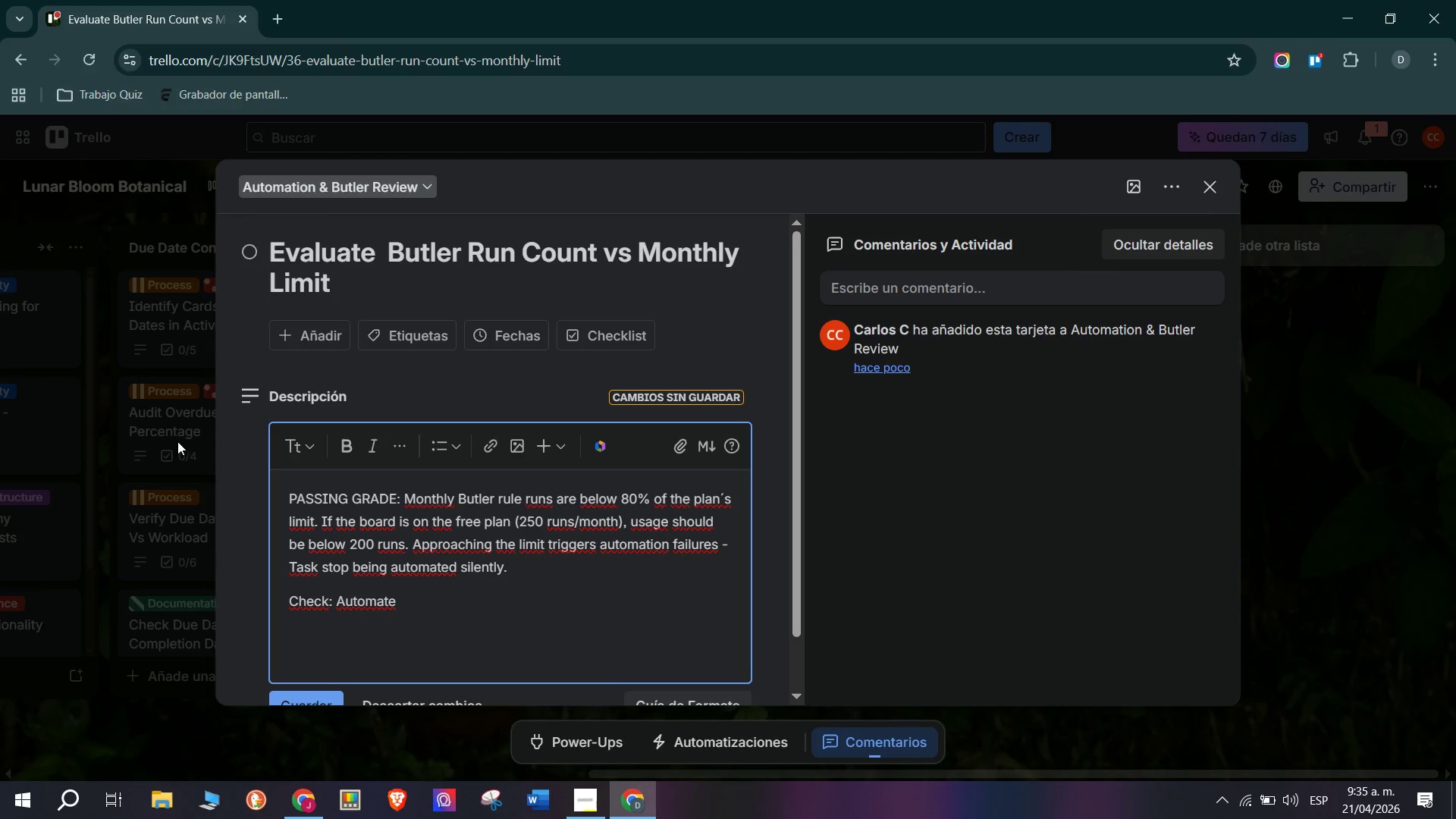 
type() Activity to see c)
 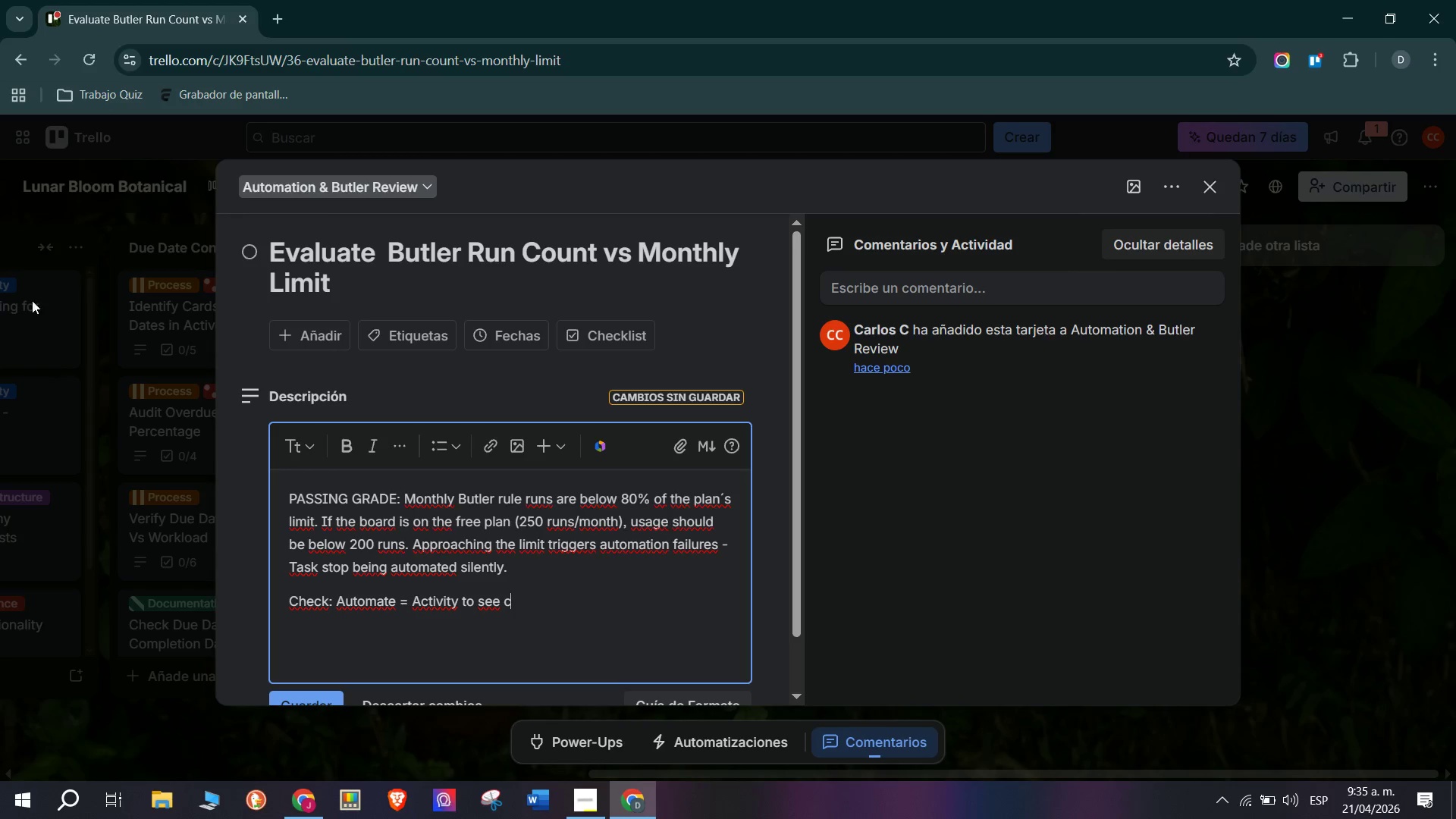 
type(ur)
key(Backspace)
type(rrent month run count,)
key(Backspace)
type(.)
 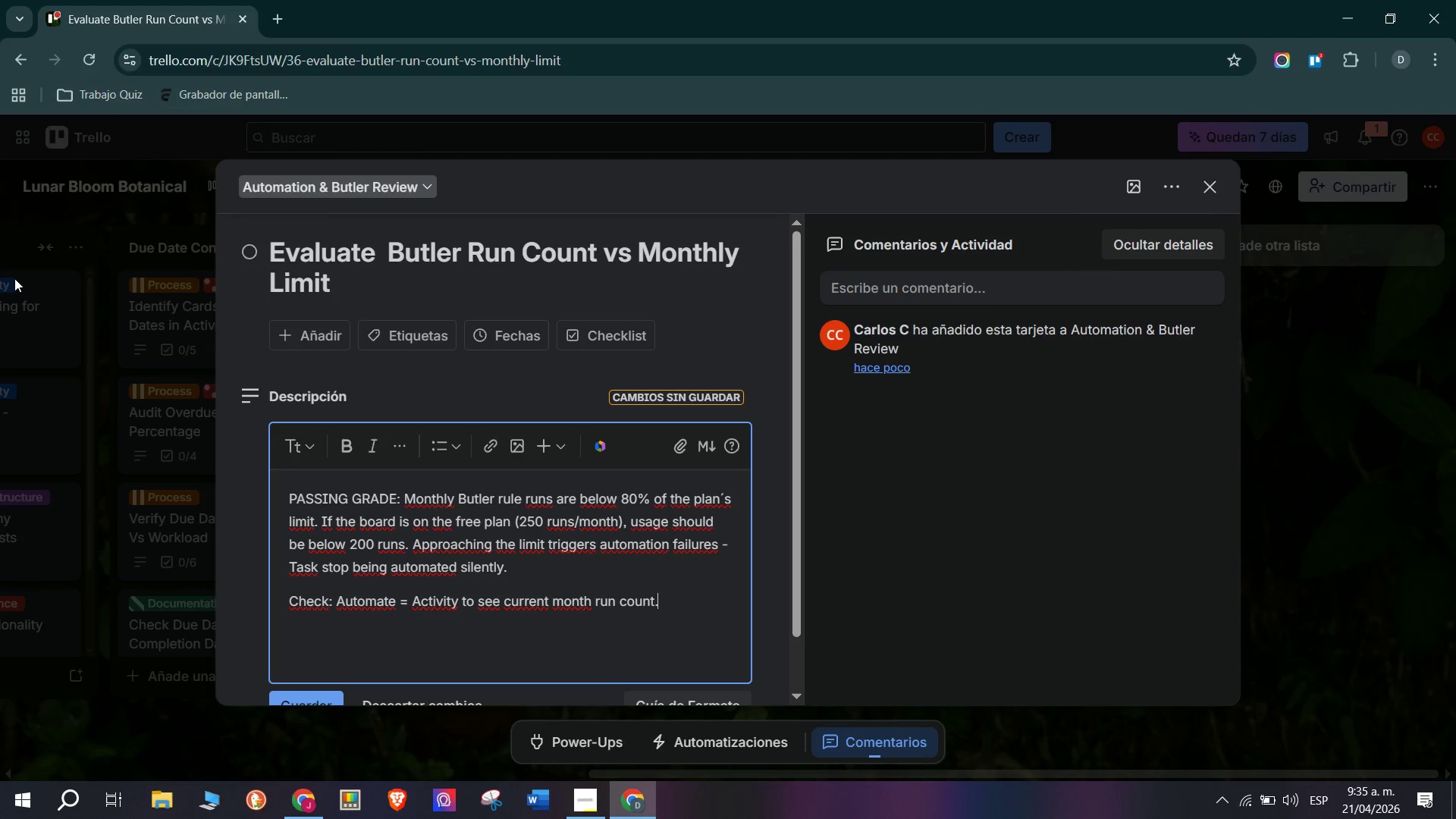 
key(Enter)
 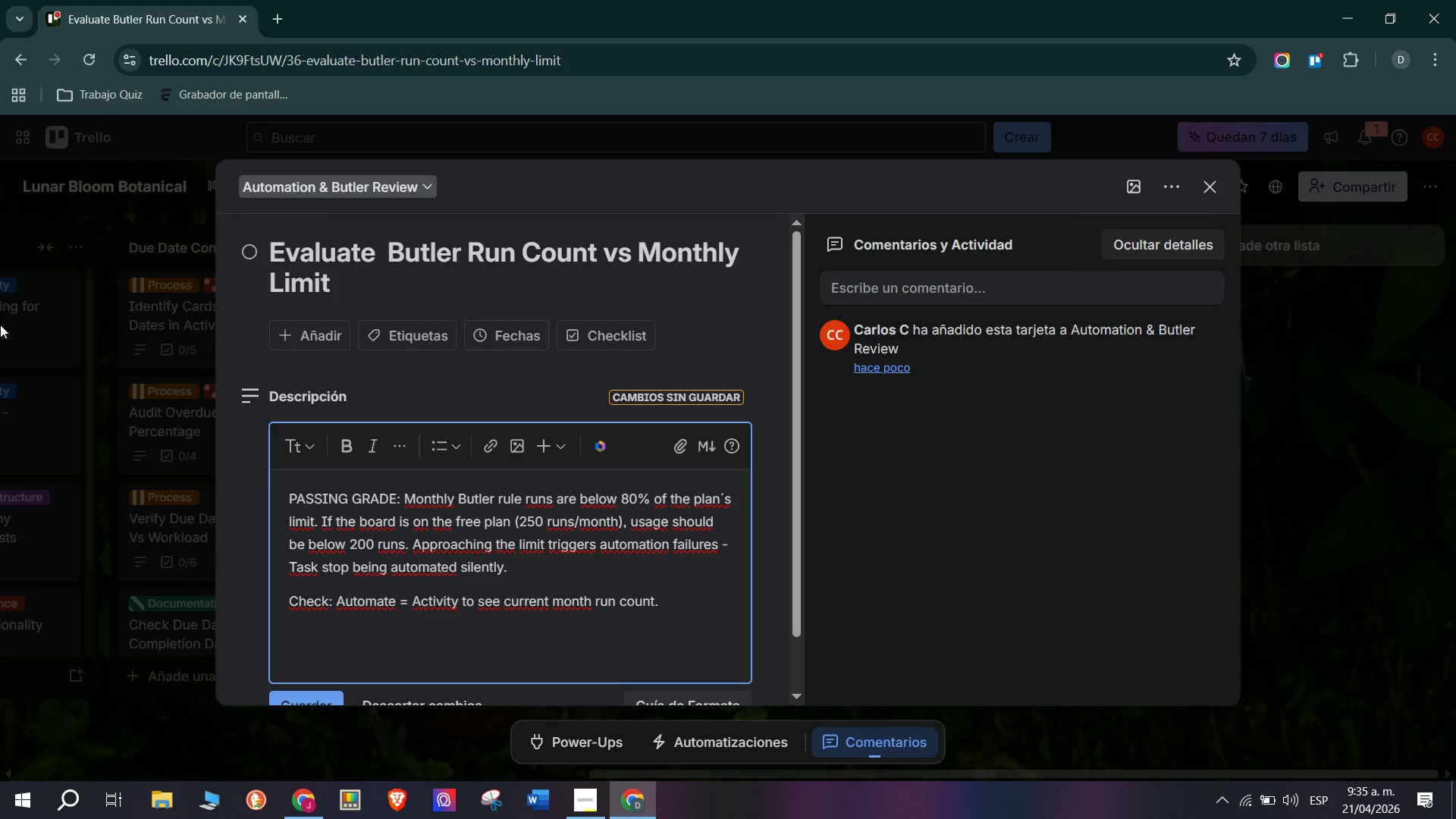 
scroll: coordinate [491, 466], scroll_direction: down, amount: 6.0
 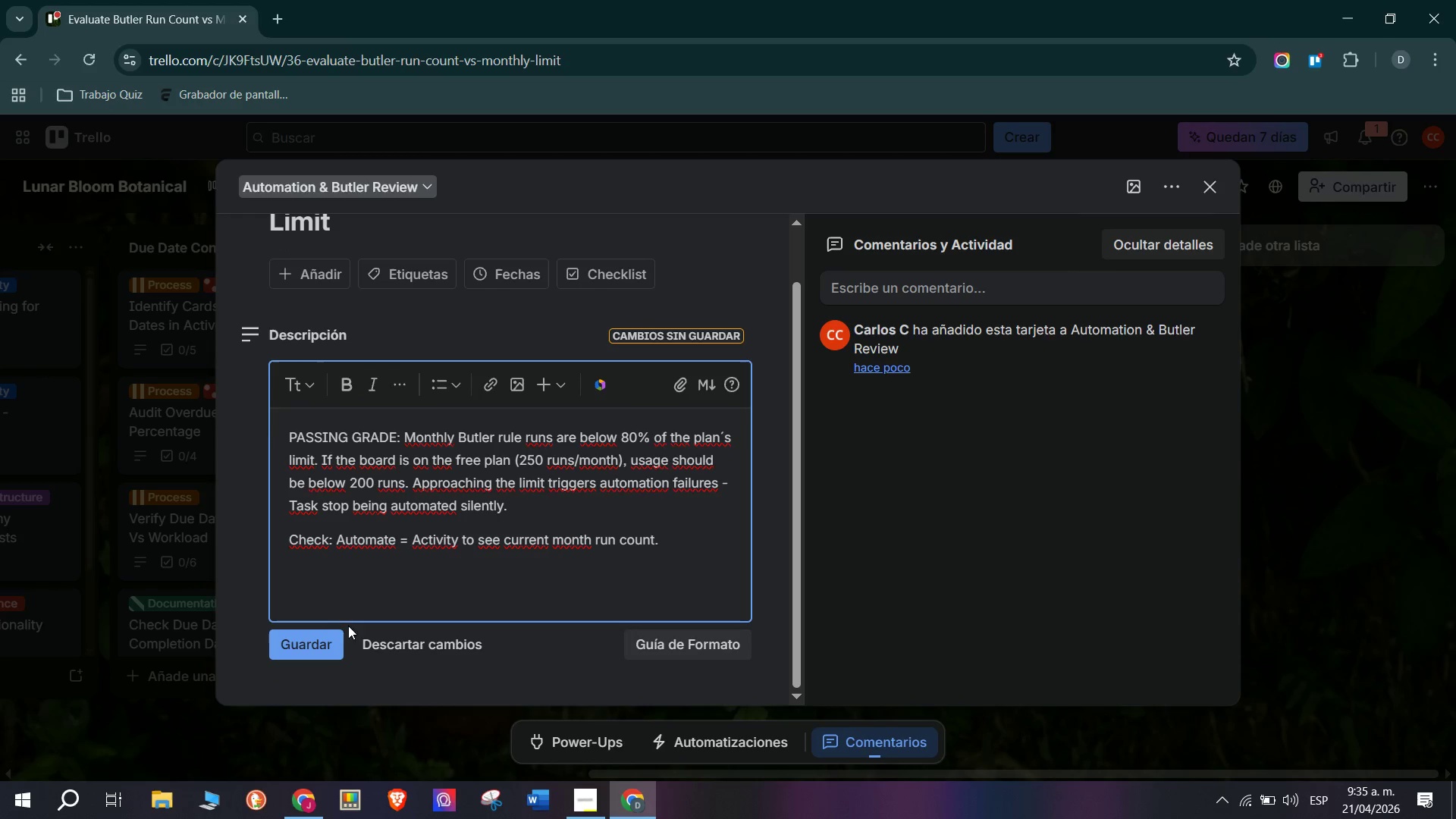 
left_click([306, 639])
 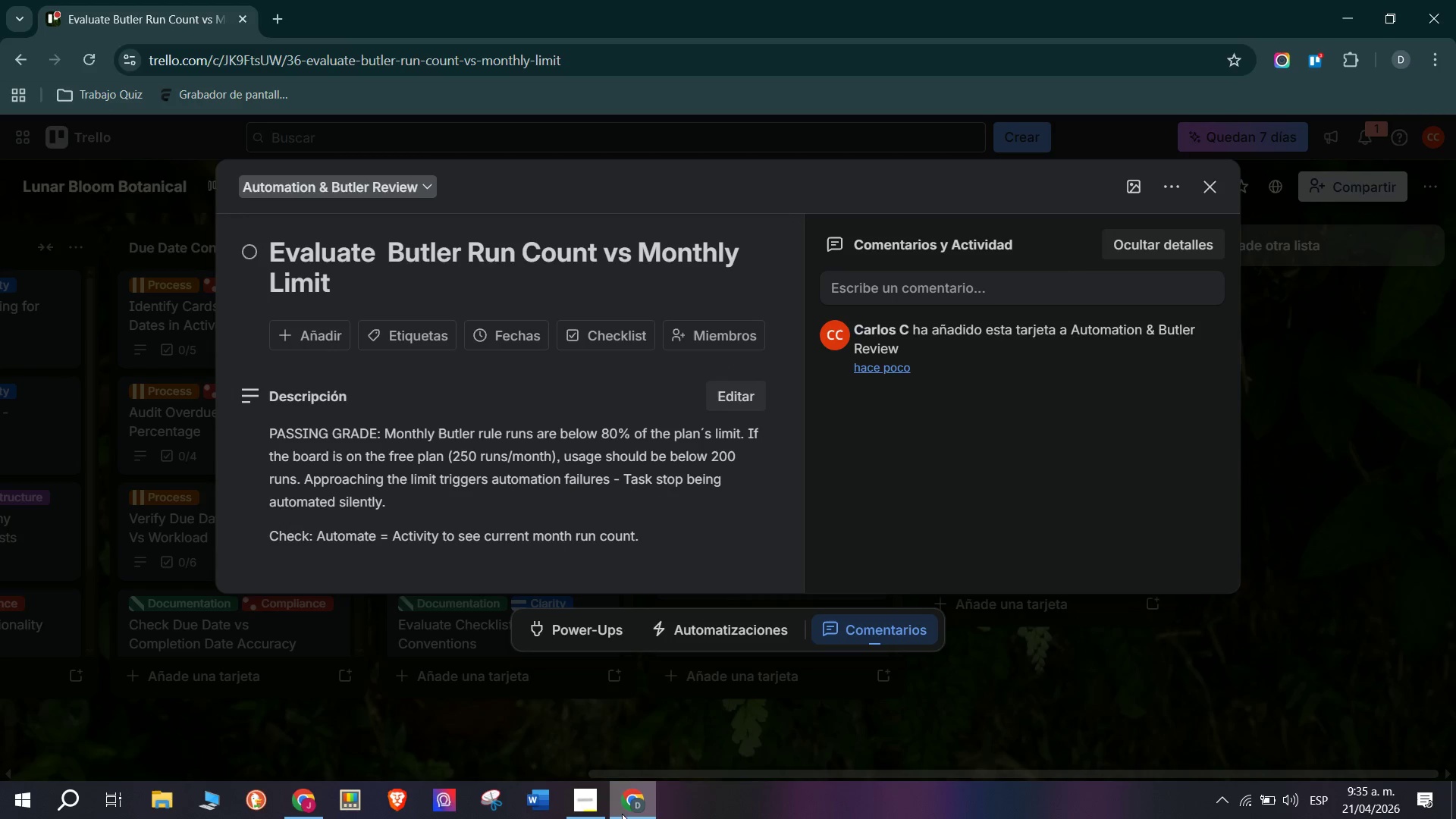 
left_click([588, 808])